 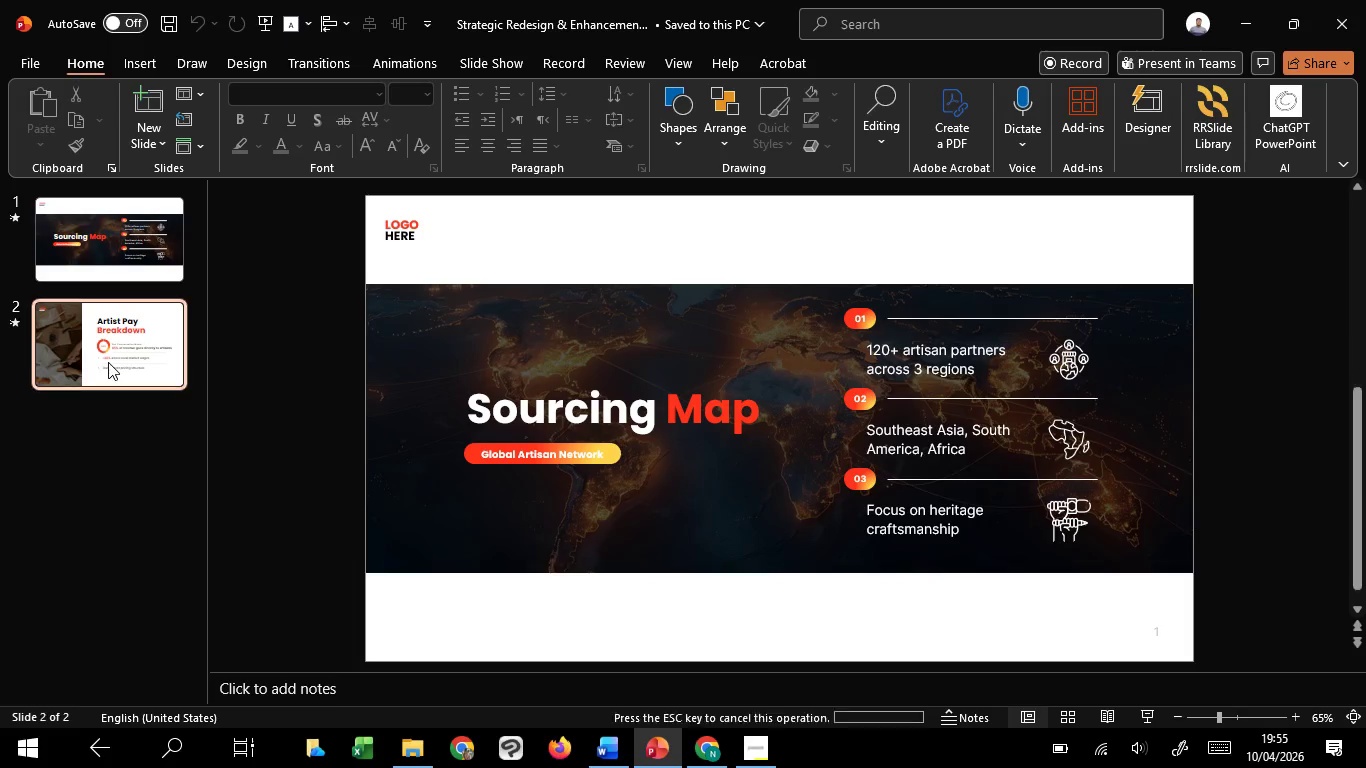 
left_click([101, 256])
 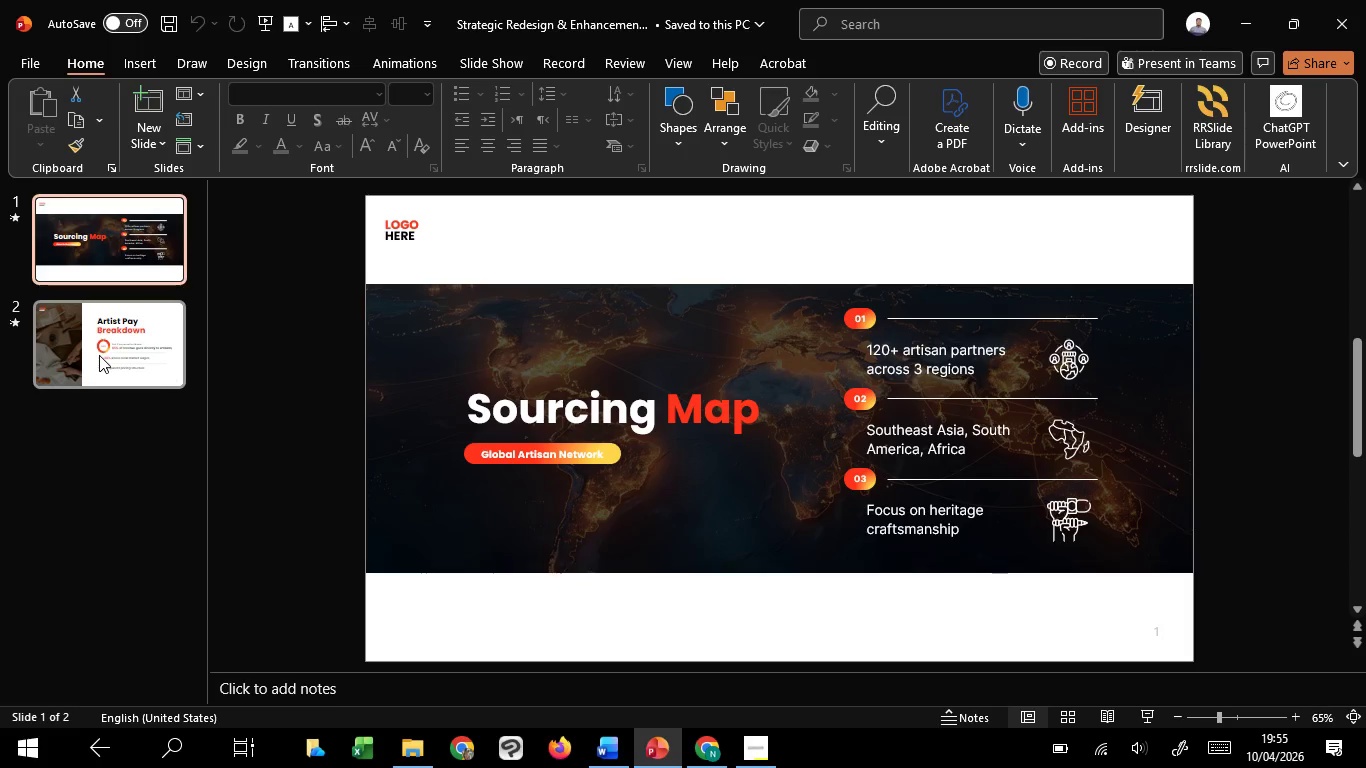 
left_click([99, 355])
 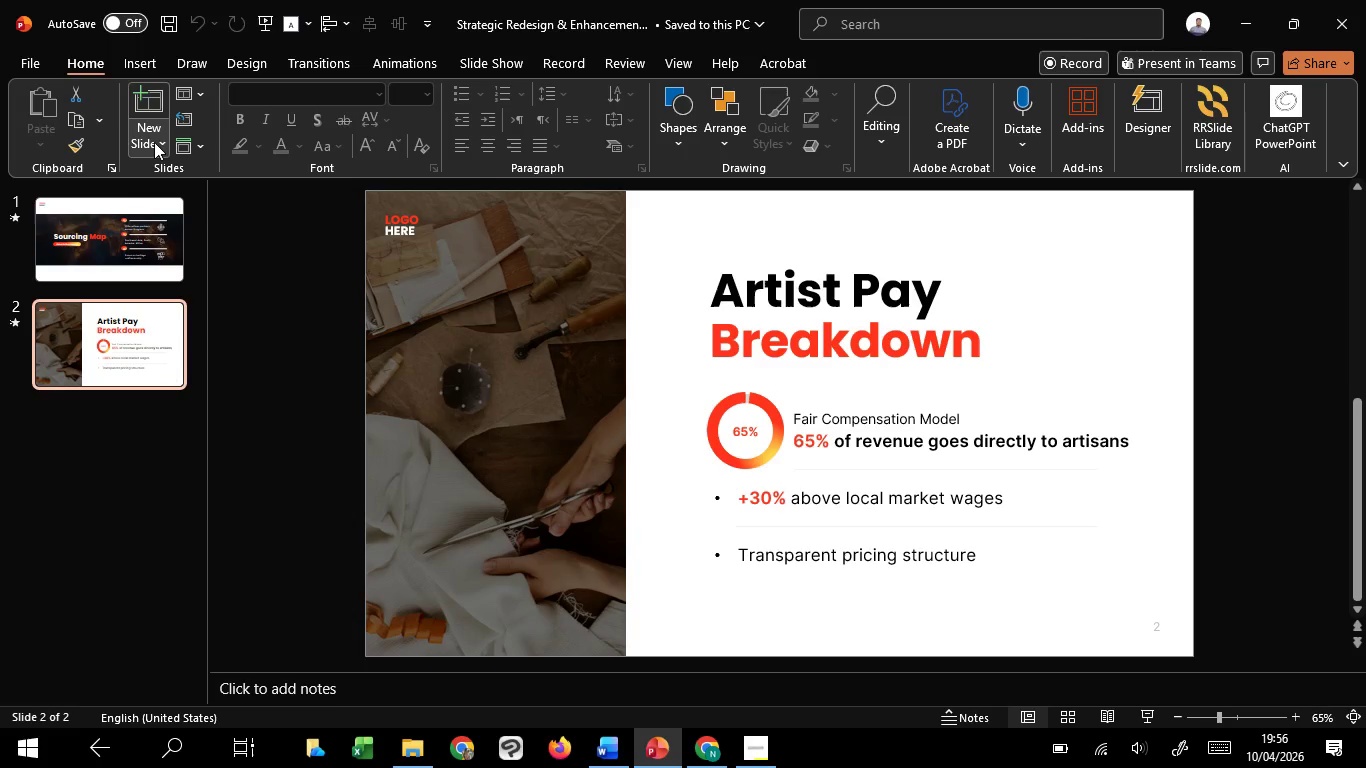 
left_click([155, 142])
 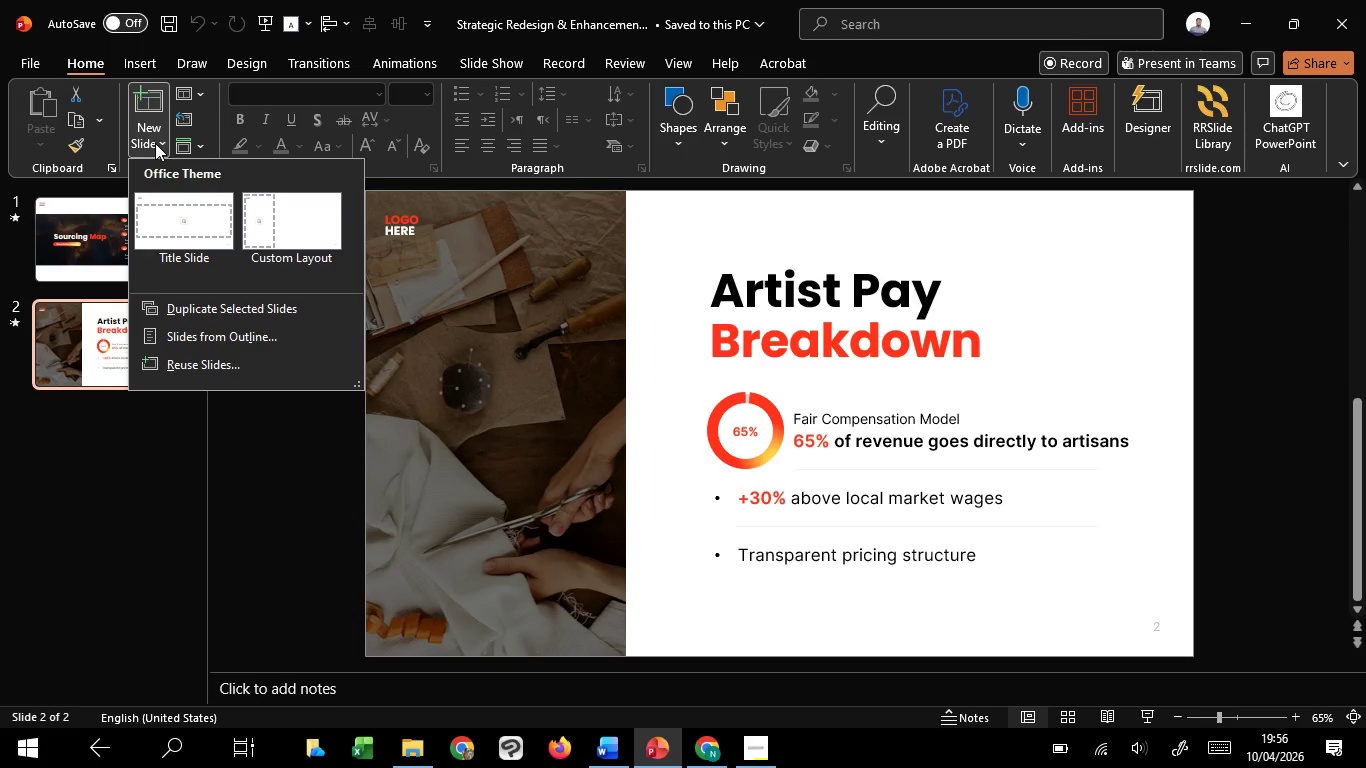 
left_click([155, 143])
 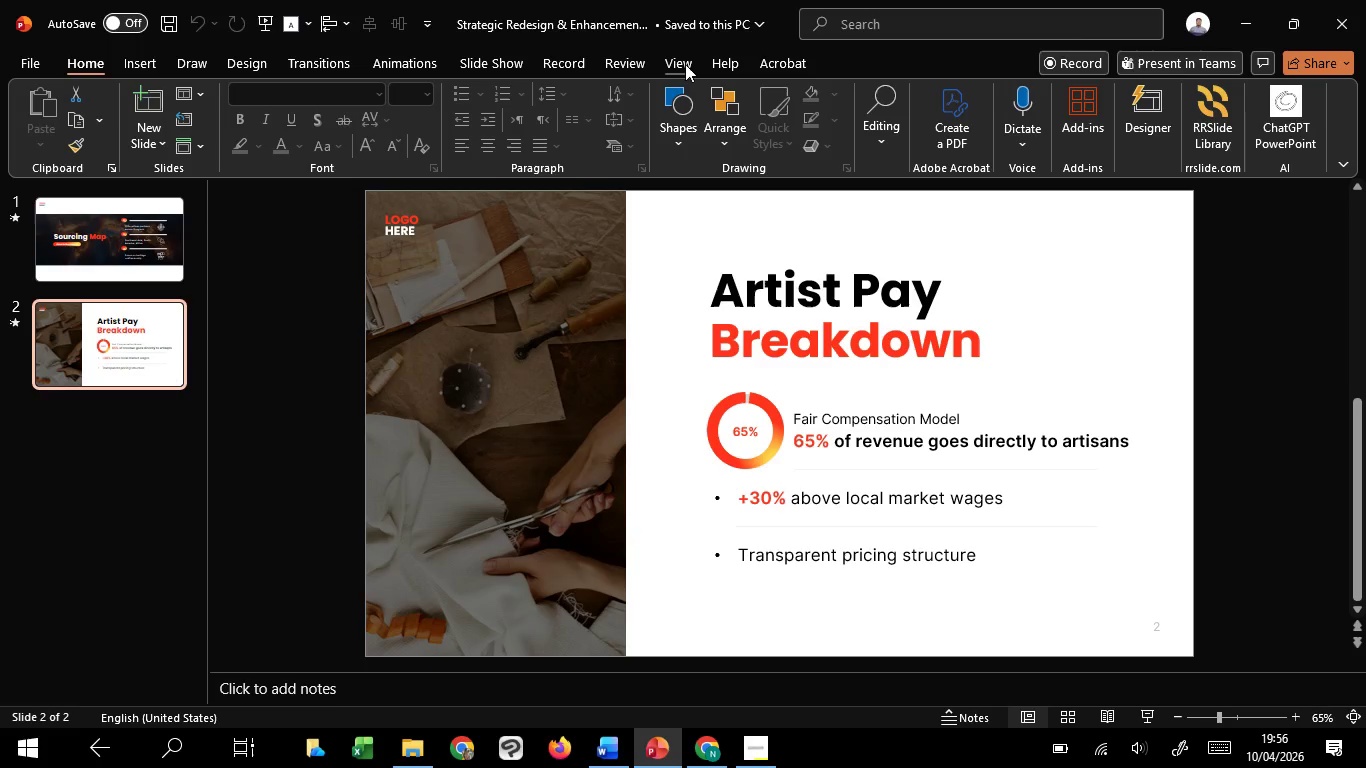 
left_click([685, 64])
 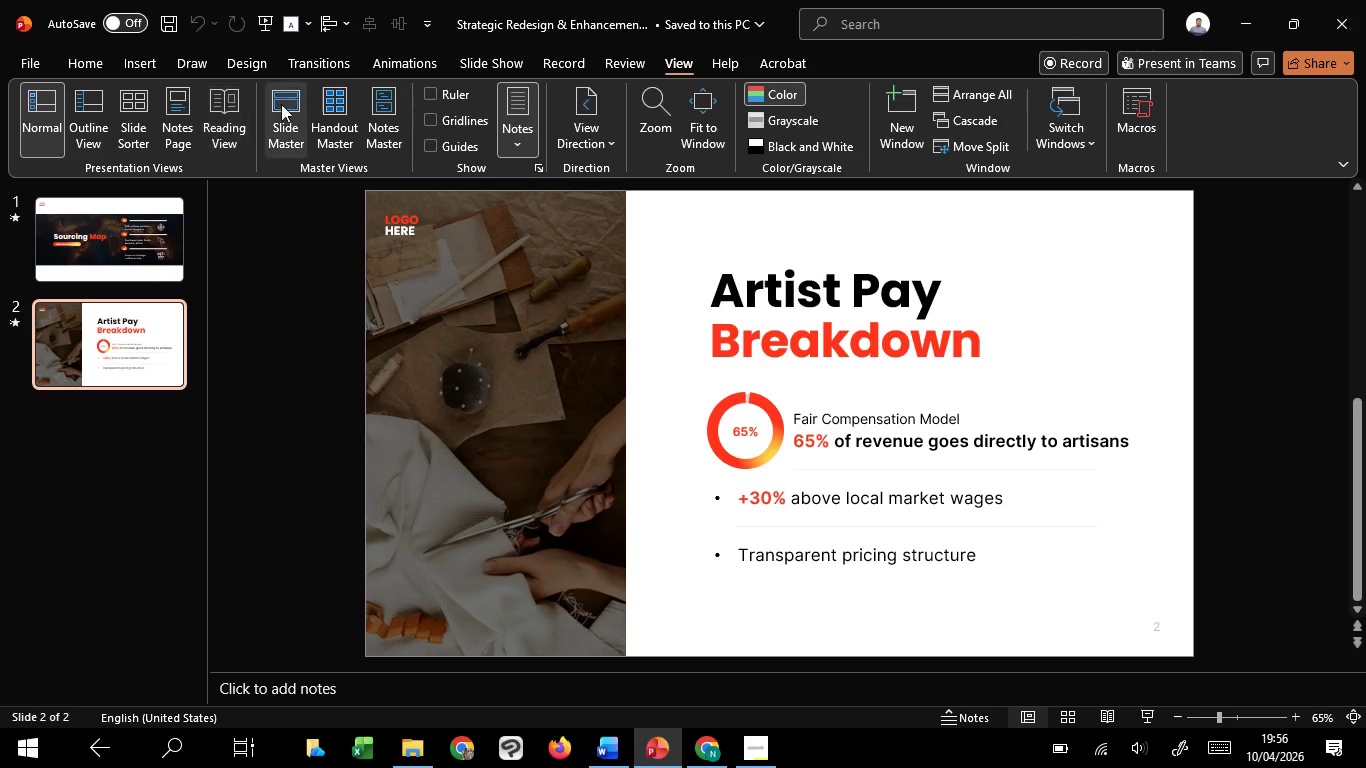 
left_click([288, 103])
 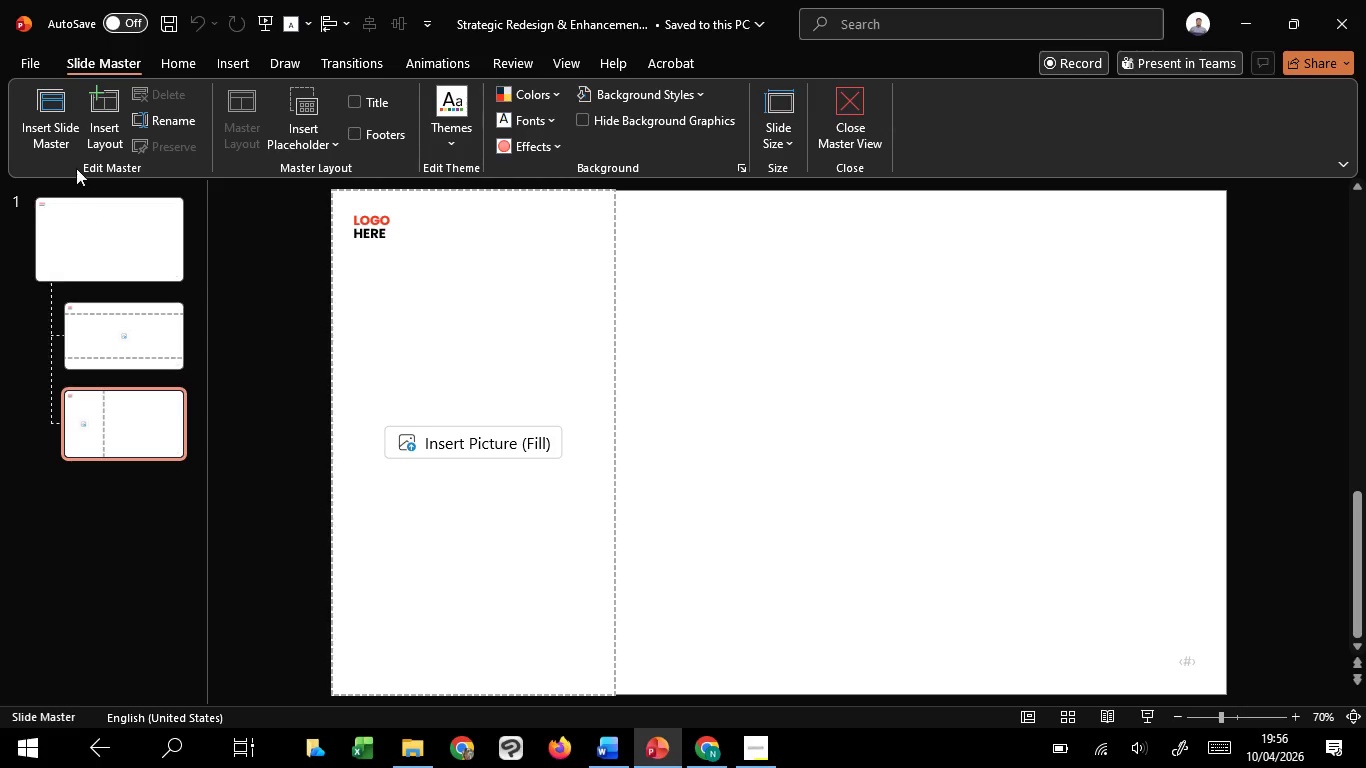 
left_click([103, 117])
 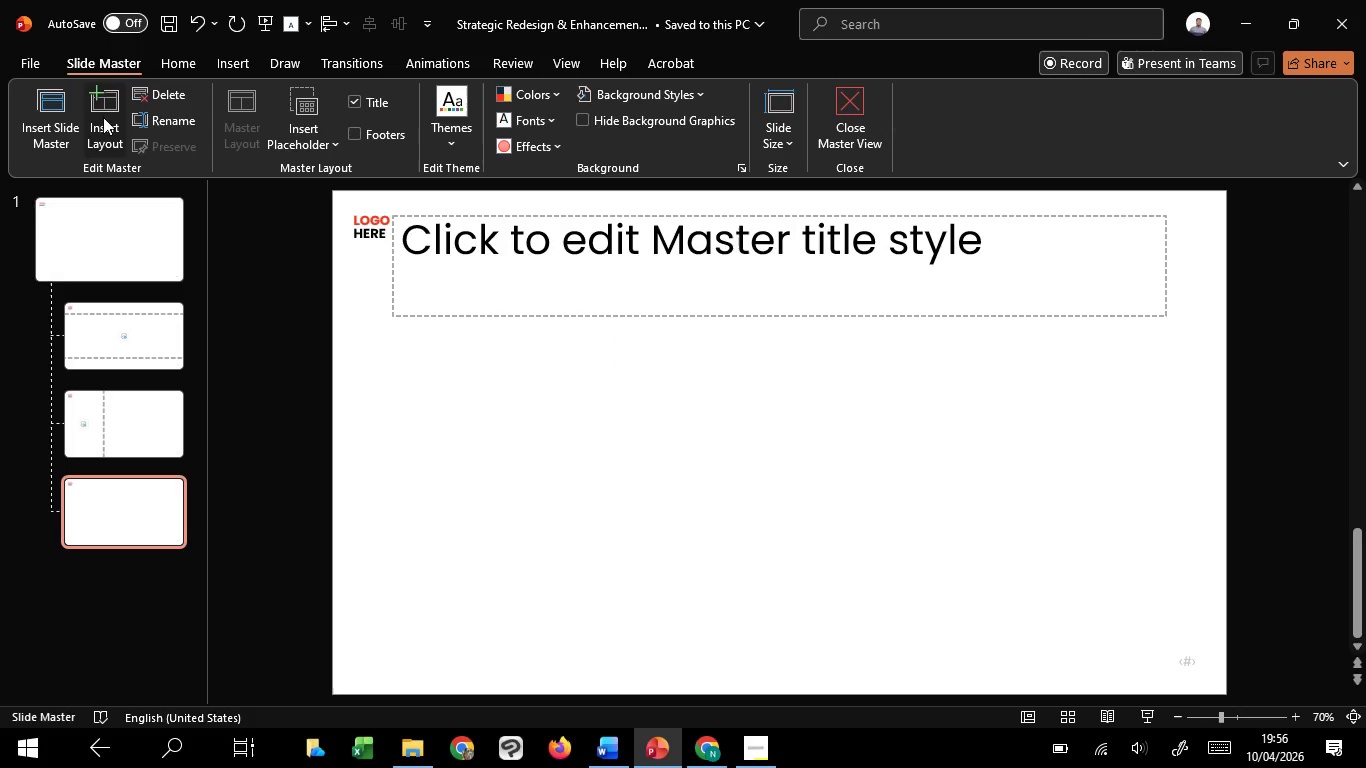 
left_click([103, 117])
 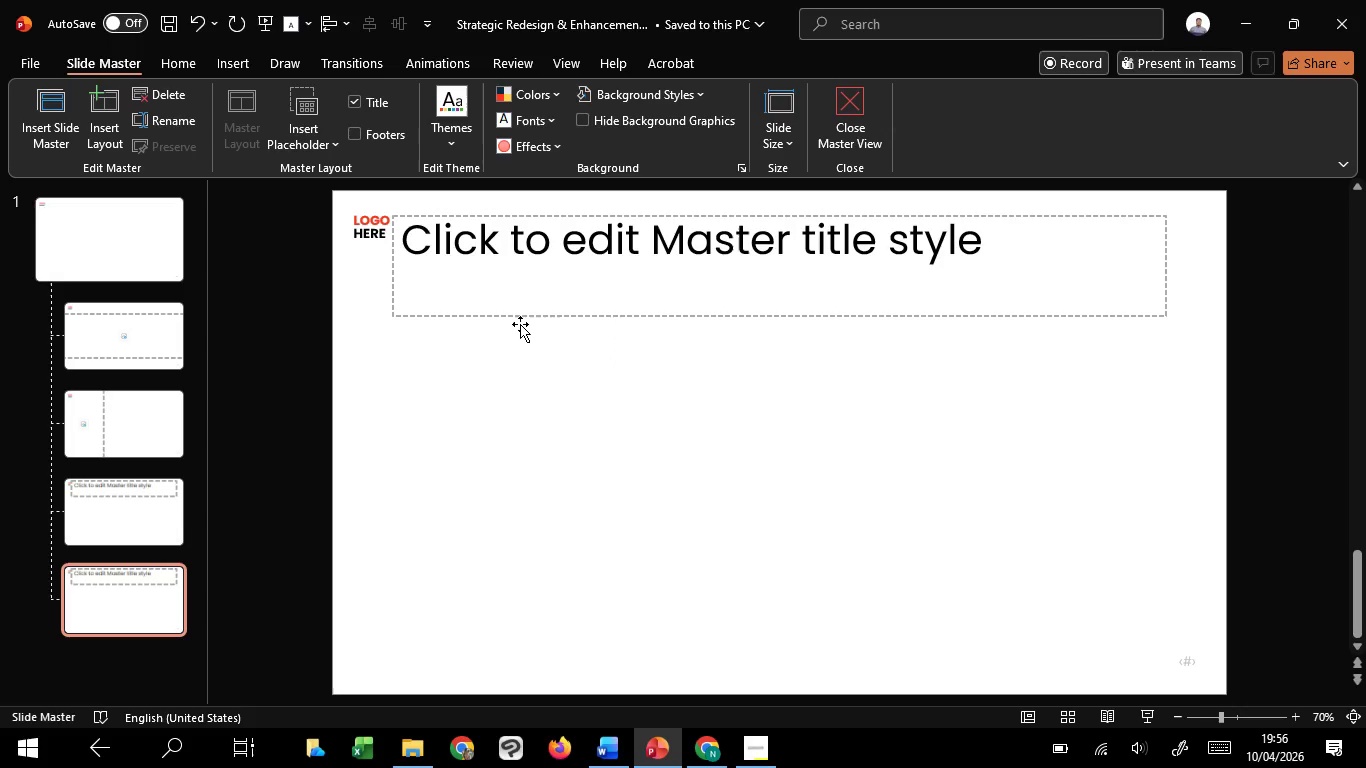 
left_click([520, 324])
 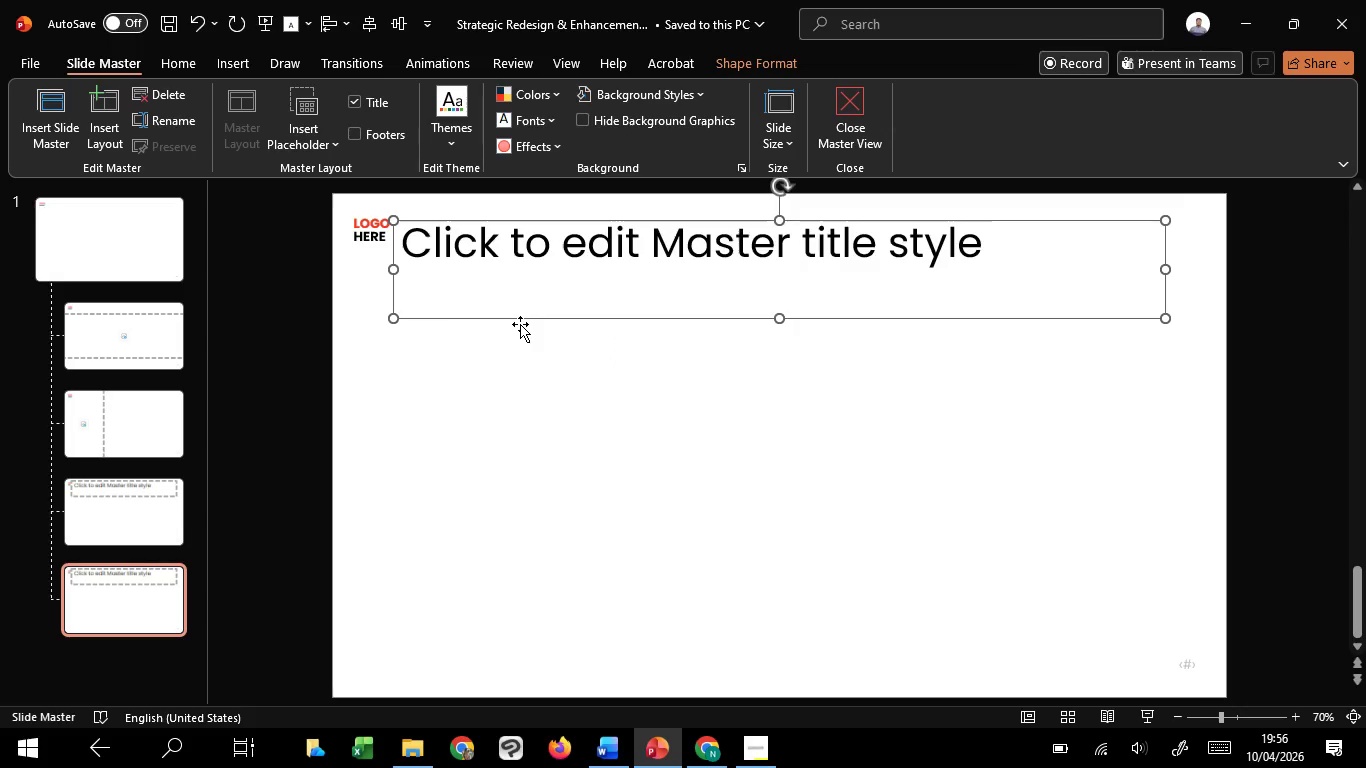 
key(Delete)
 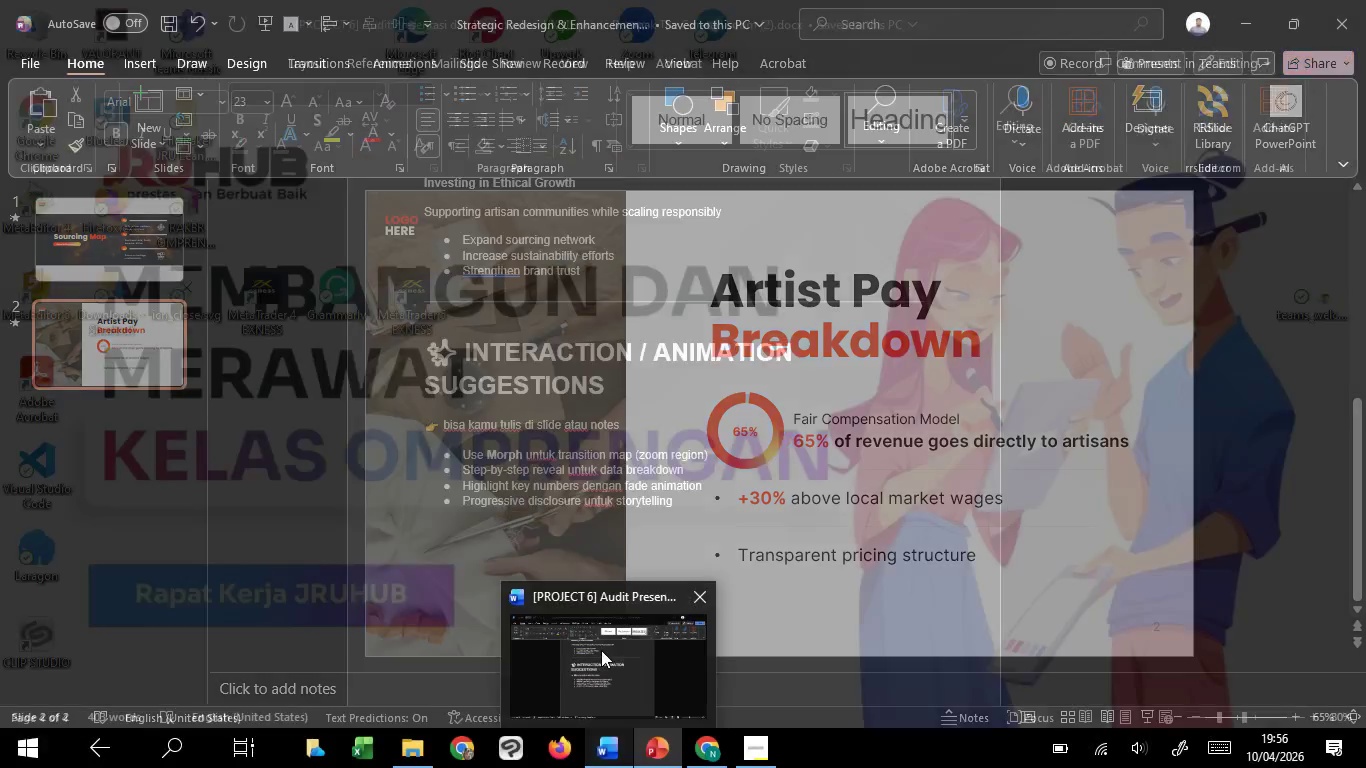 
left_click([601, 650])
 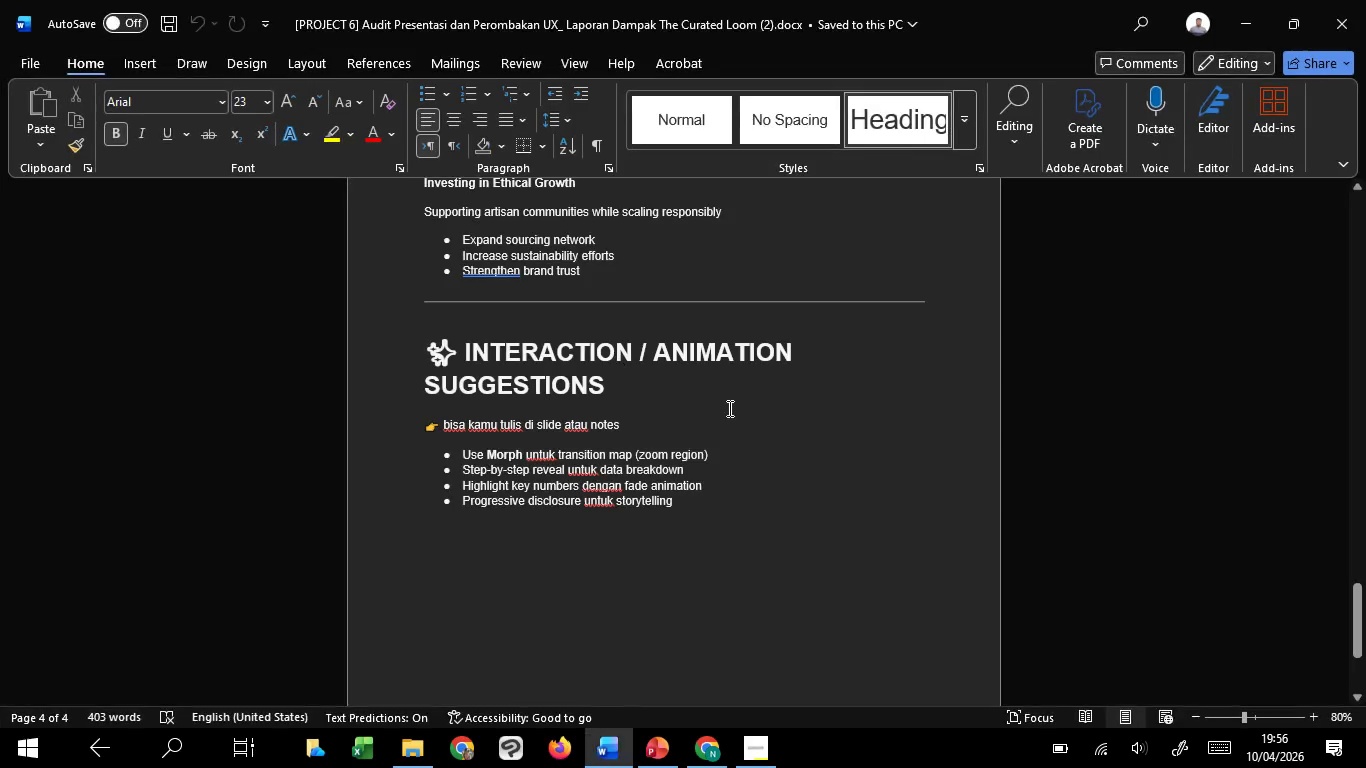 
scroll: coordinate [777, 416], scroll_direction: up, amount: 18.0
 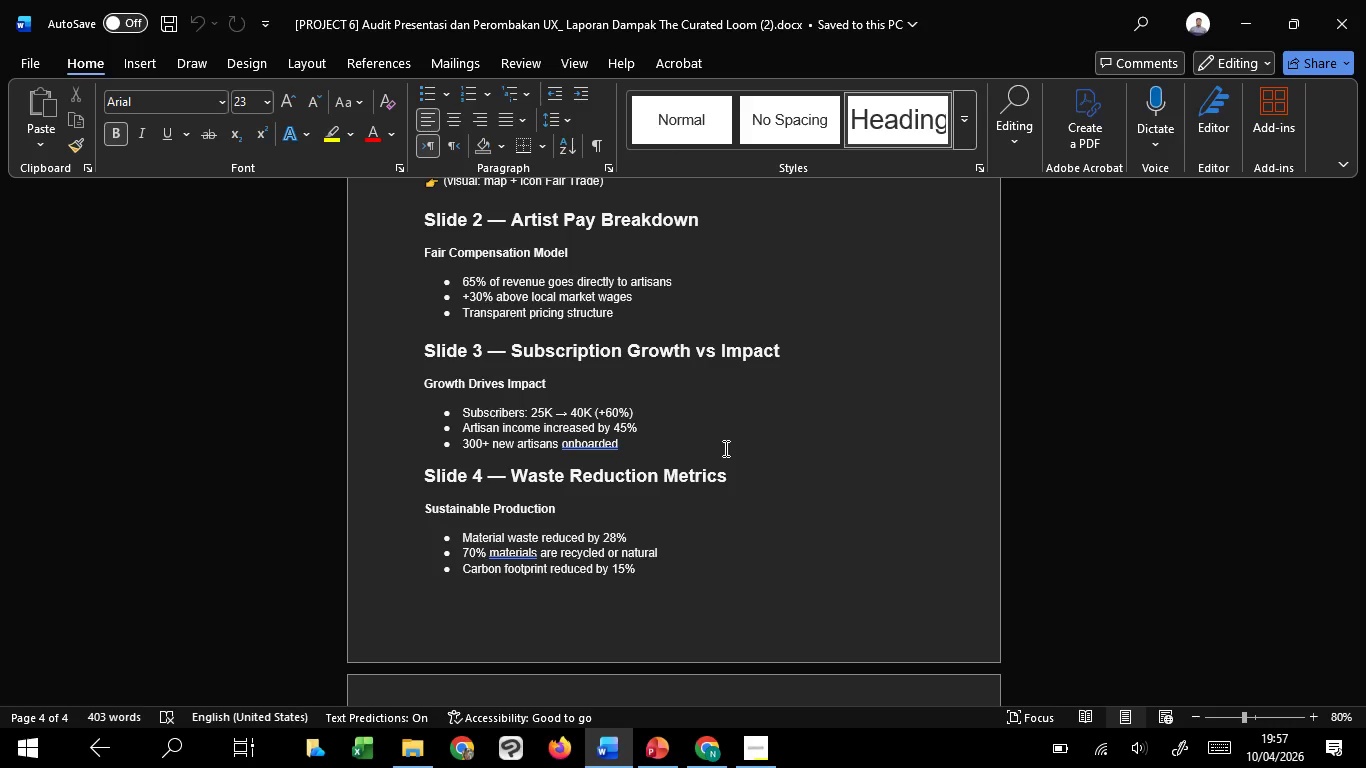 
wait(76.38)
 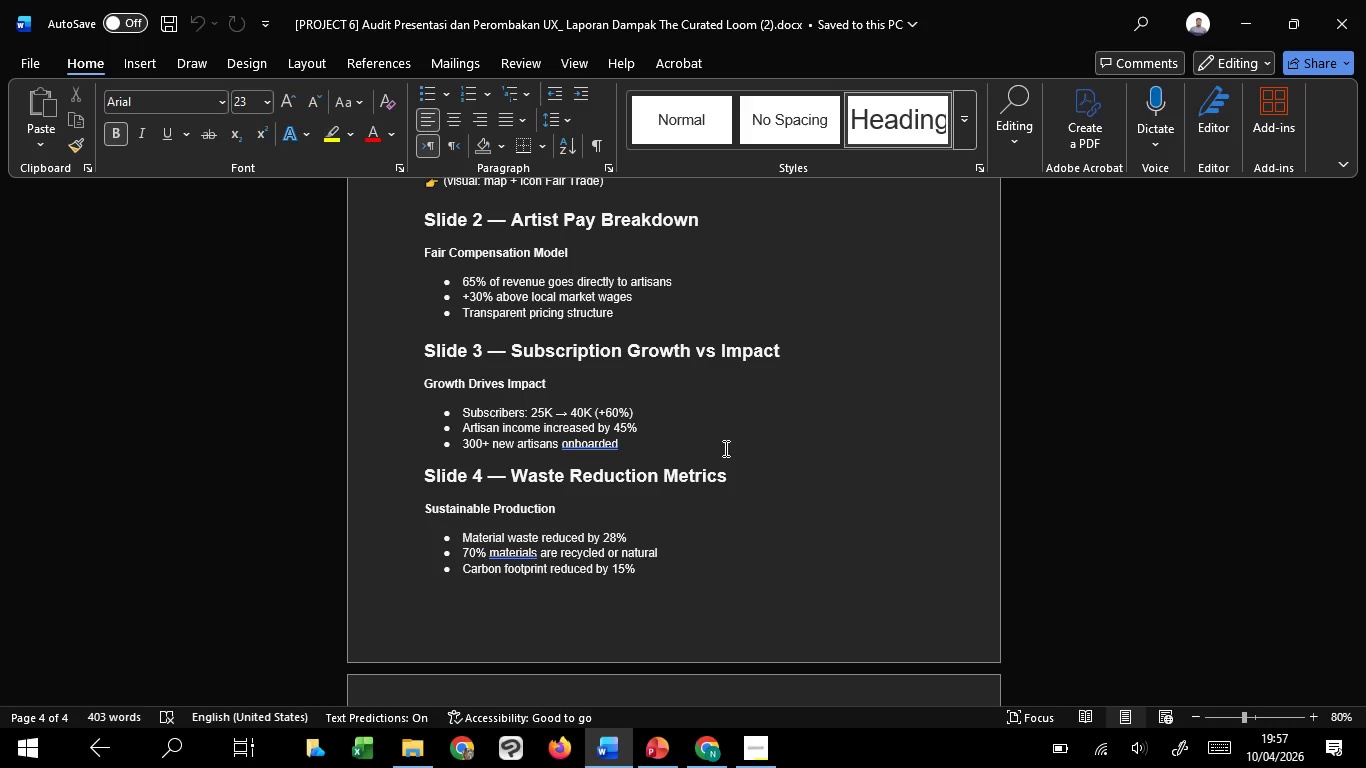 
left_click([666, 698])
 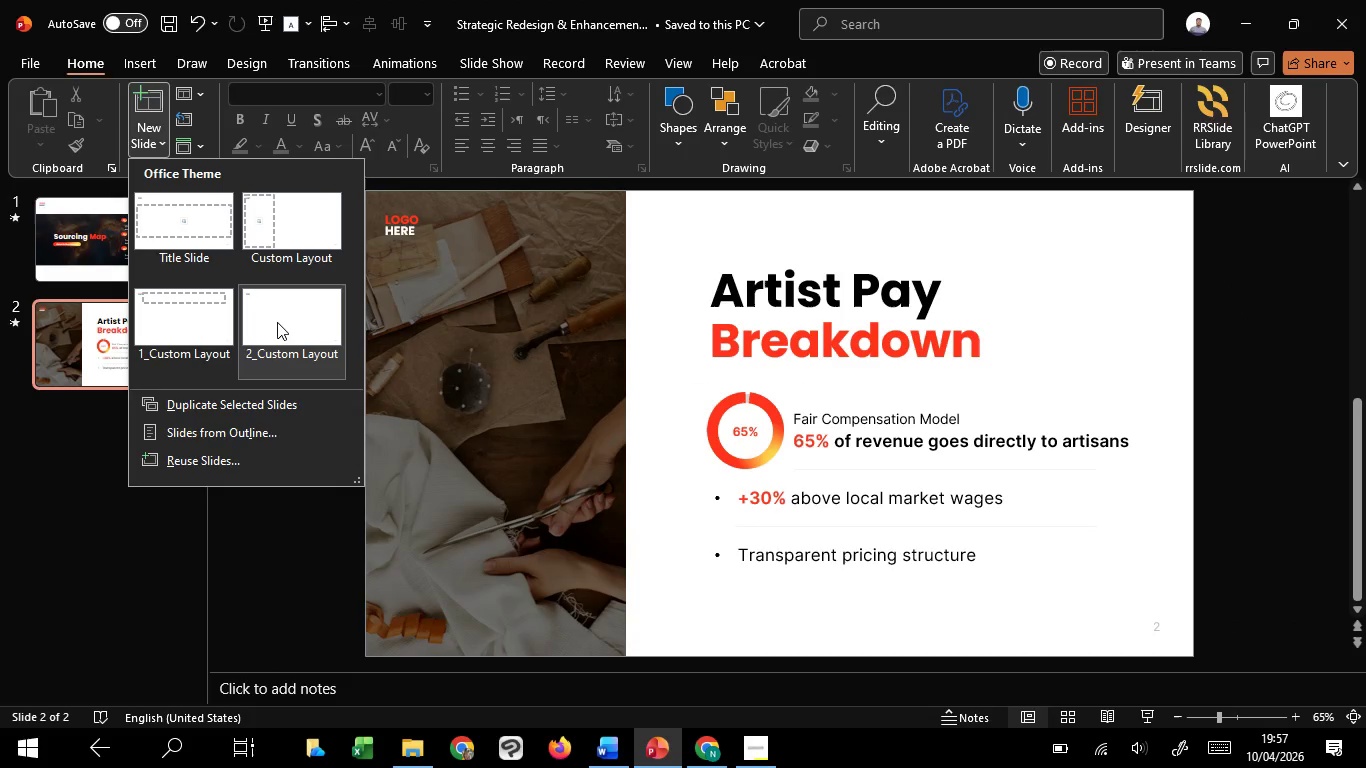 
left_click([175, 301])
 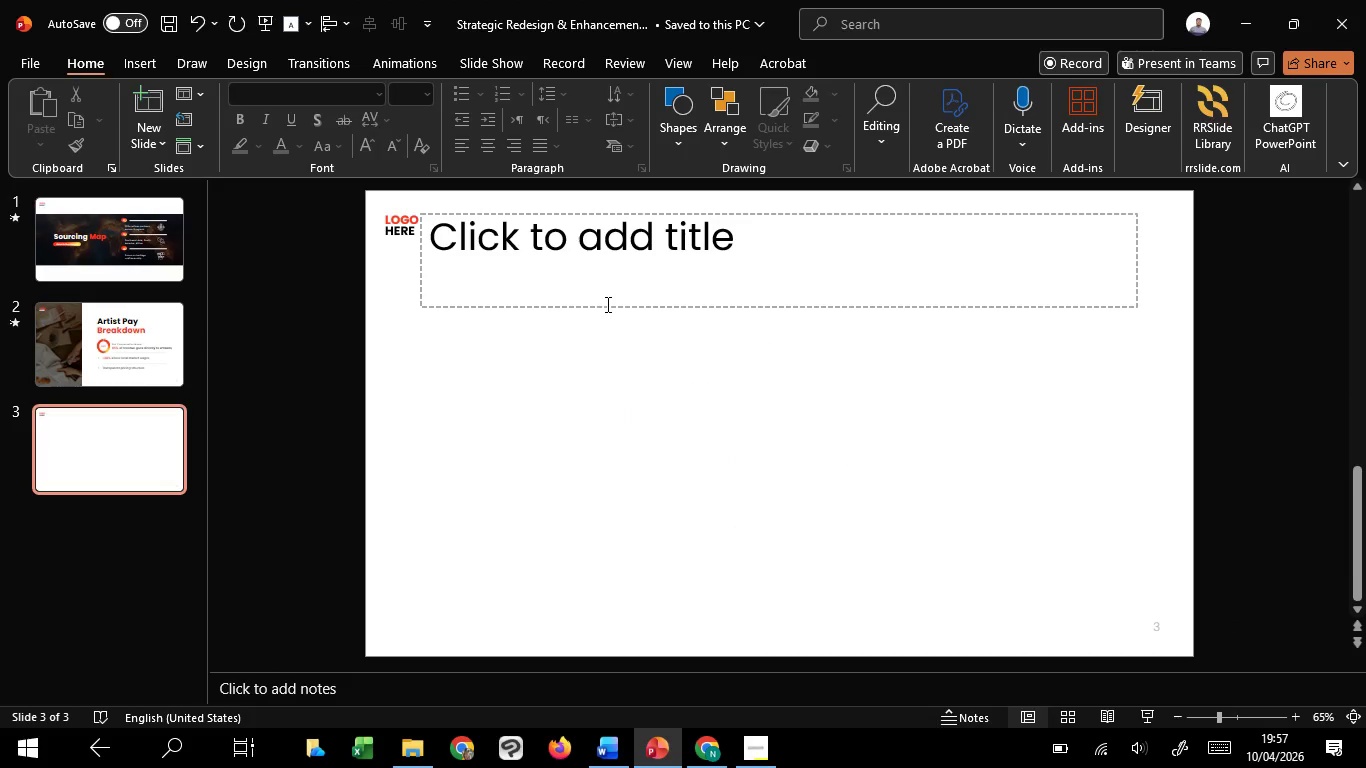 
left_click([606, 304])
 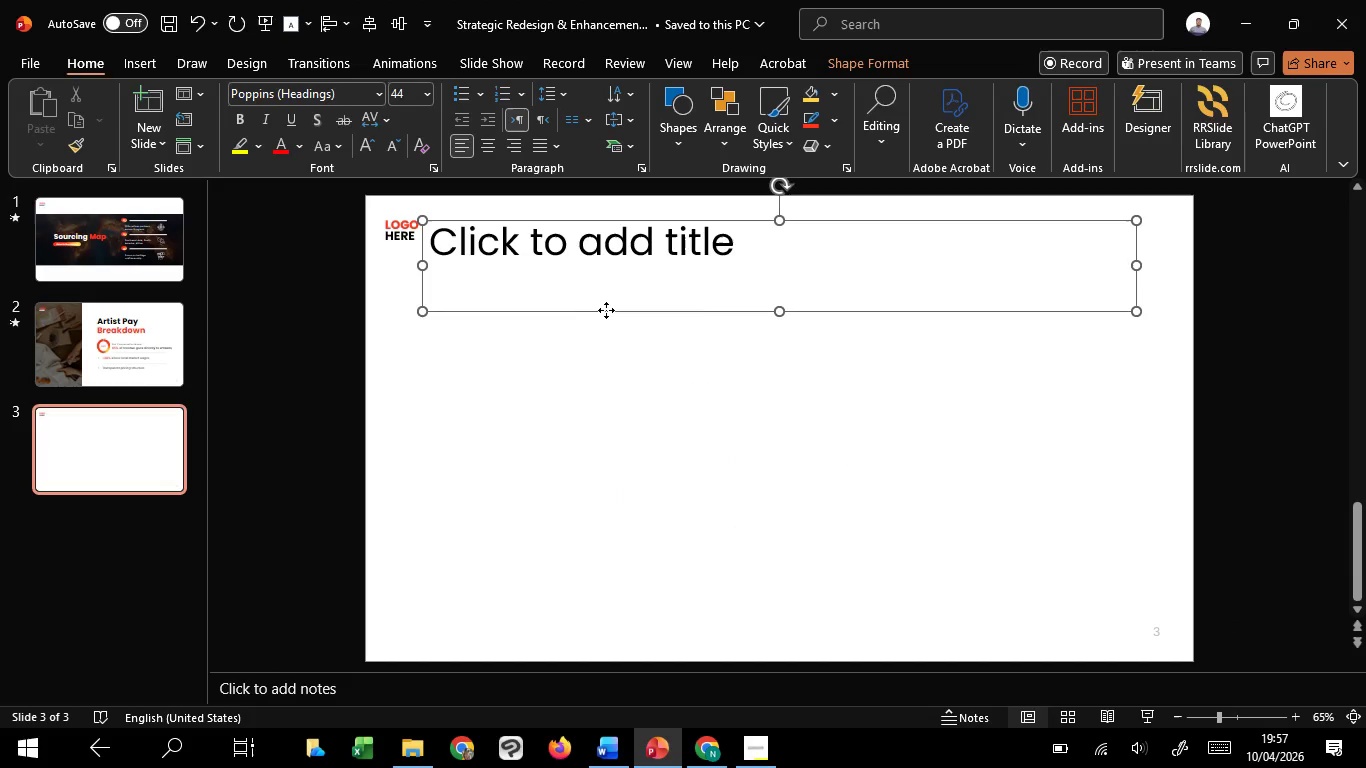 
left_click([606, 310])
 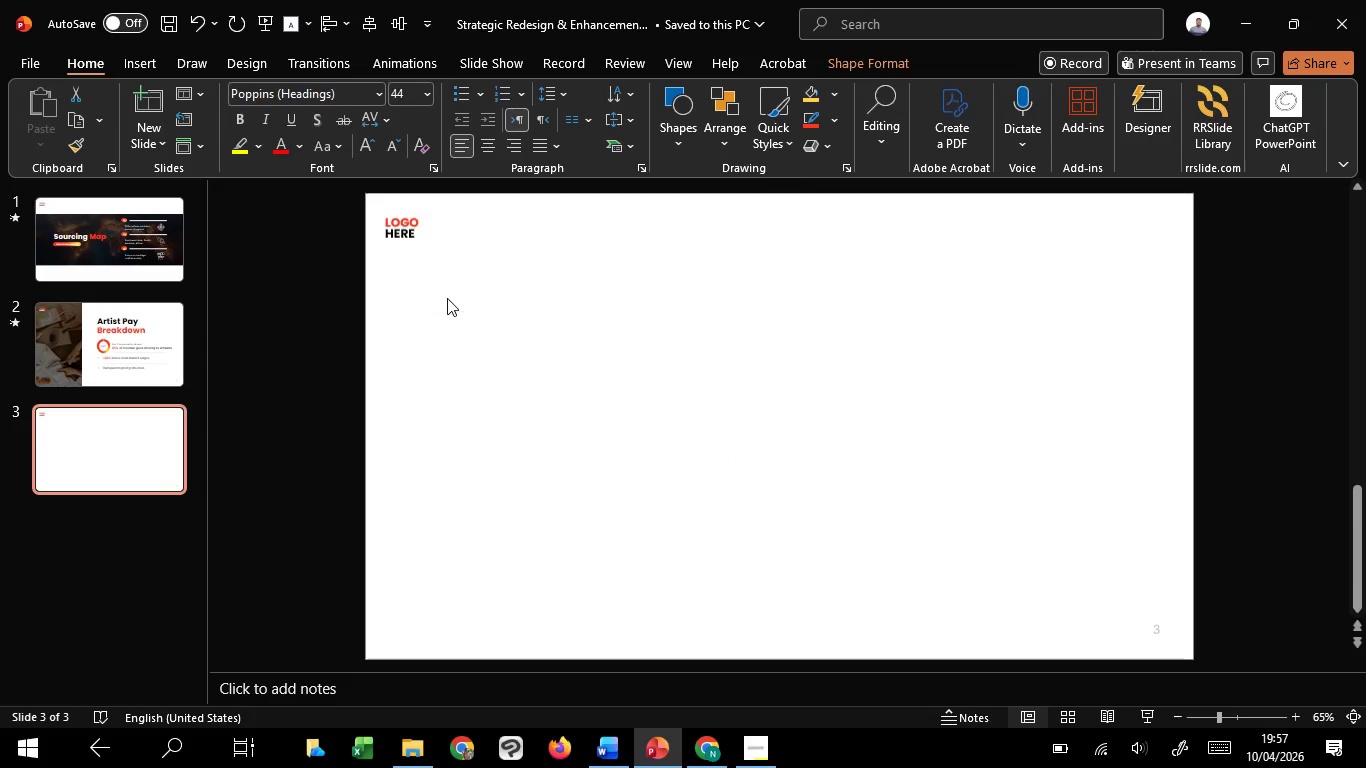 
key(Delete)
 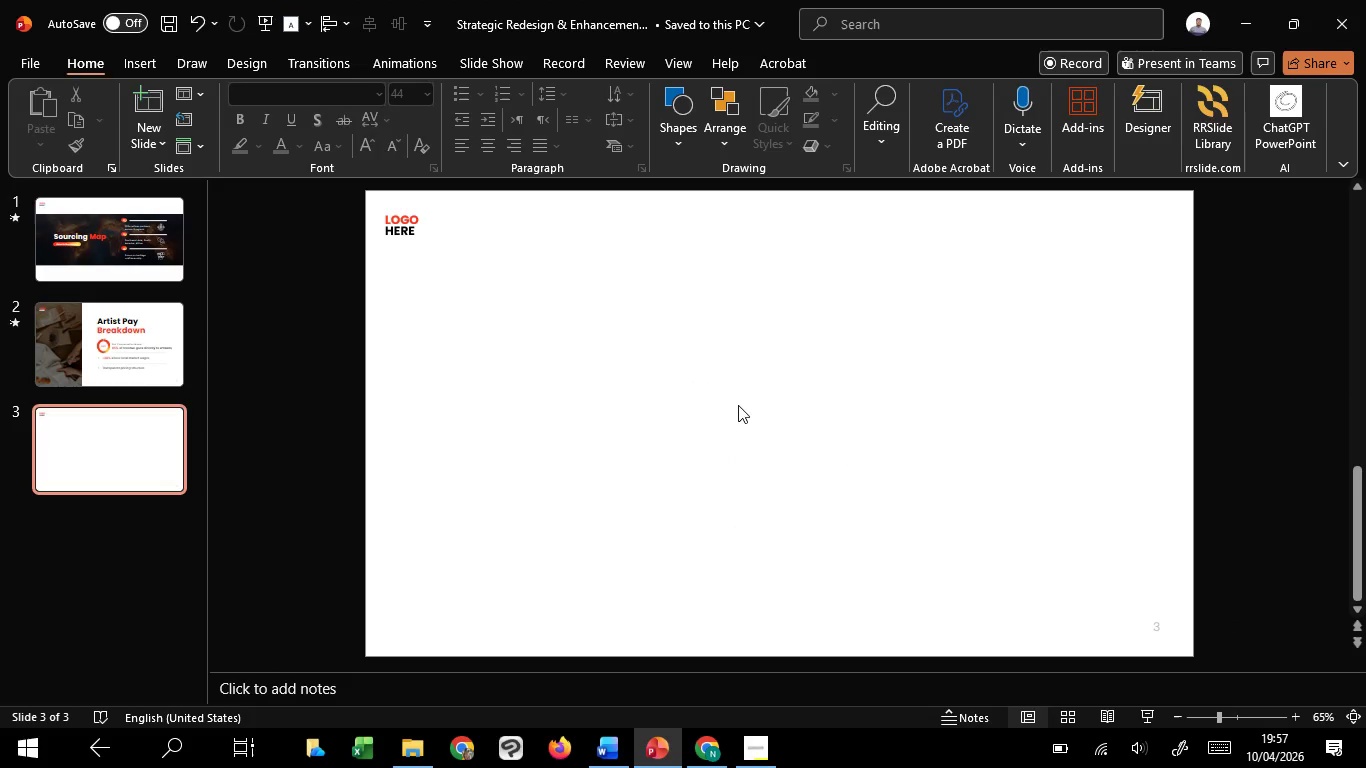 
scroll: coordinate [734, 412], scroll_direction: up, amount: 2.0
 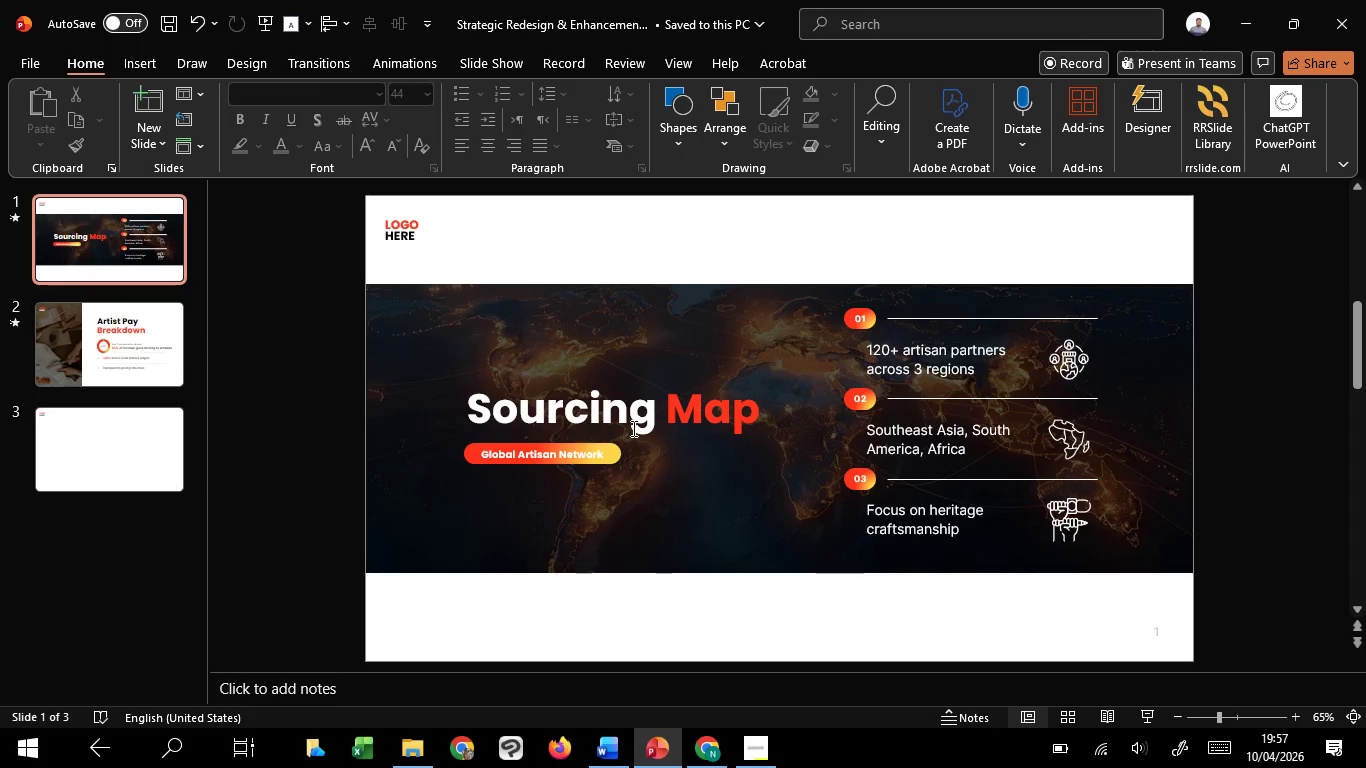 
left_click([640, 437])
 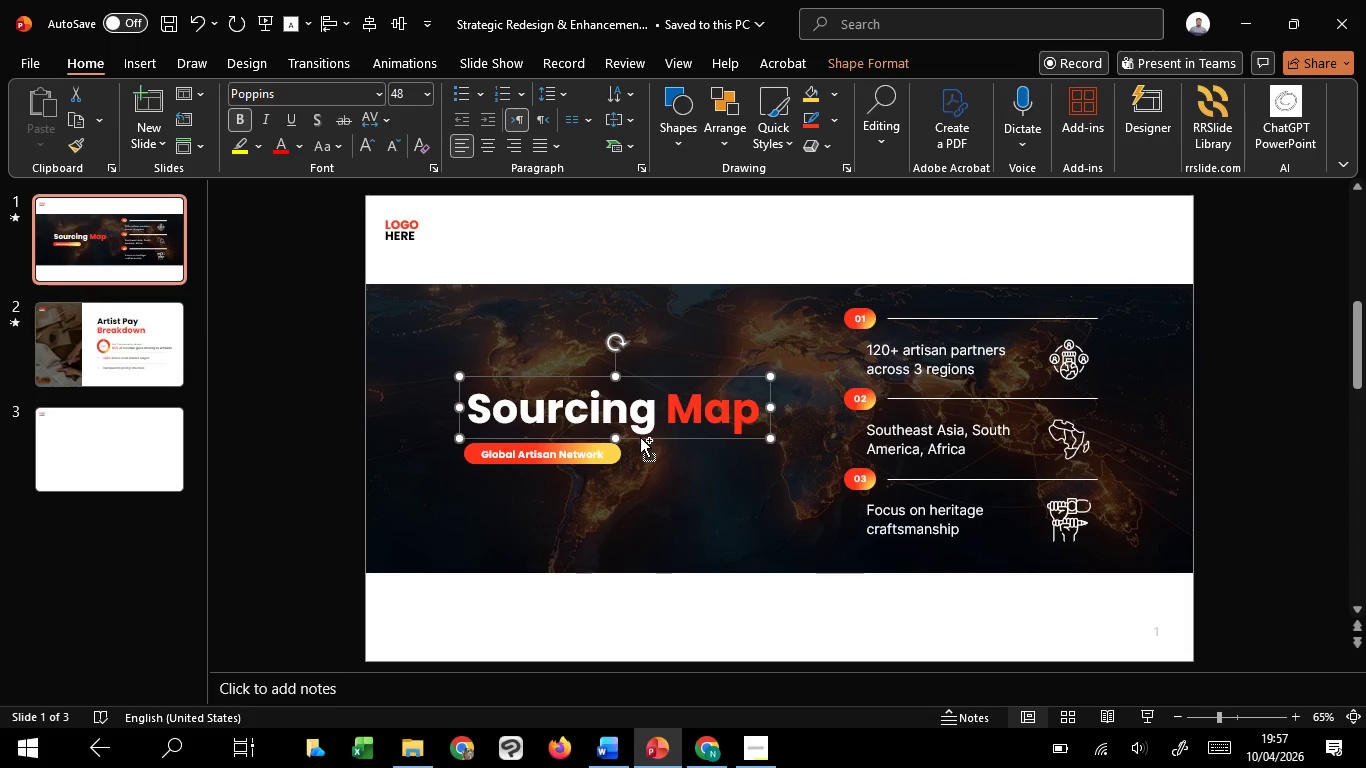 
key(Control+C)
 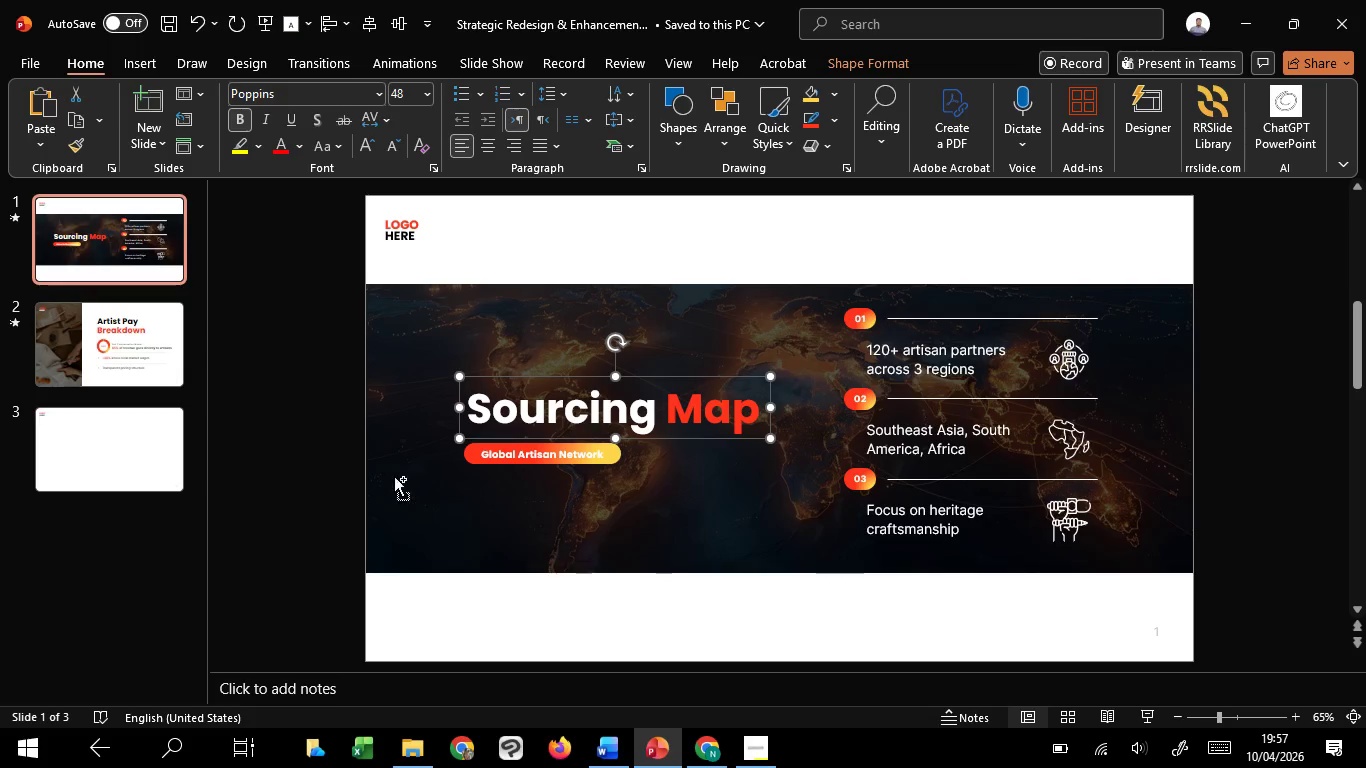 
key(Control+C)
 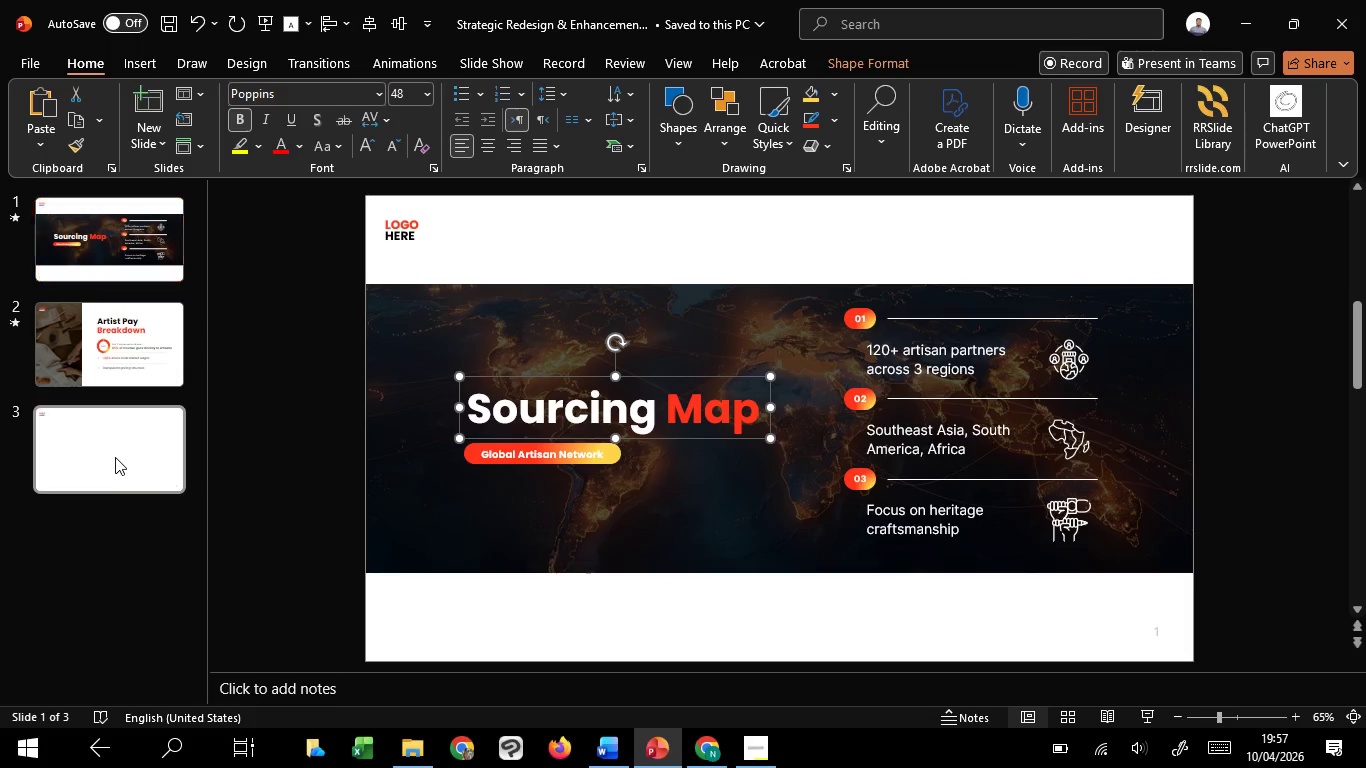 
left_click([115, 457])
 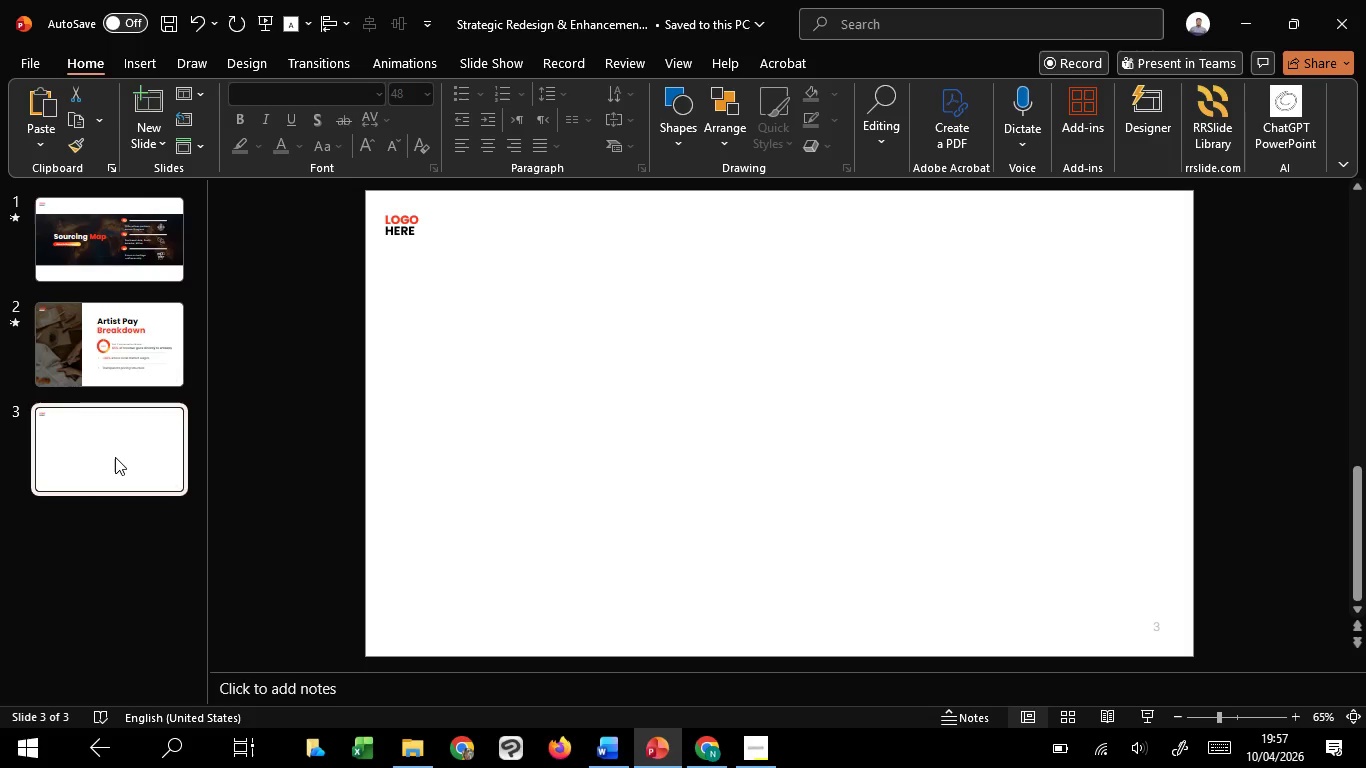 
key(Control+V)
 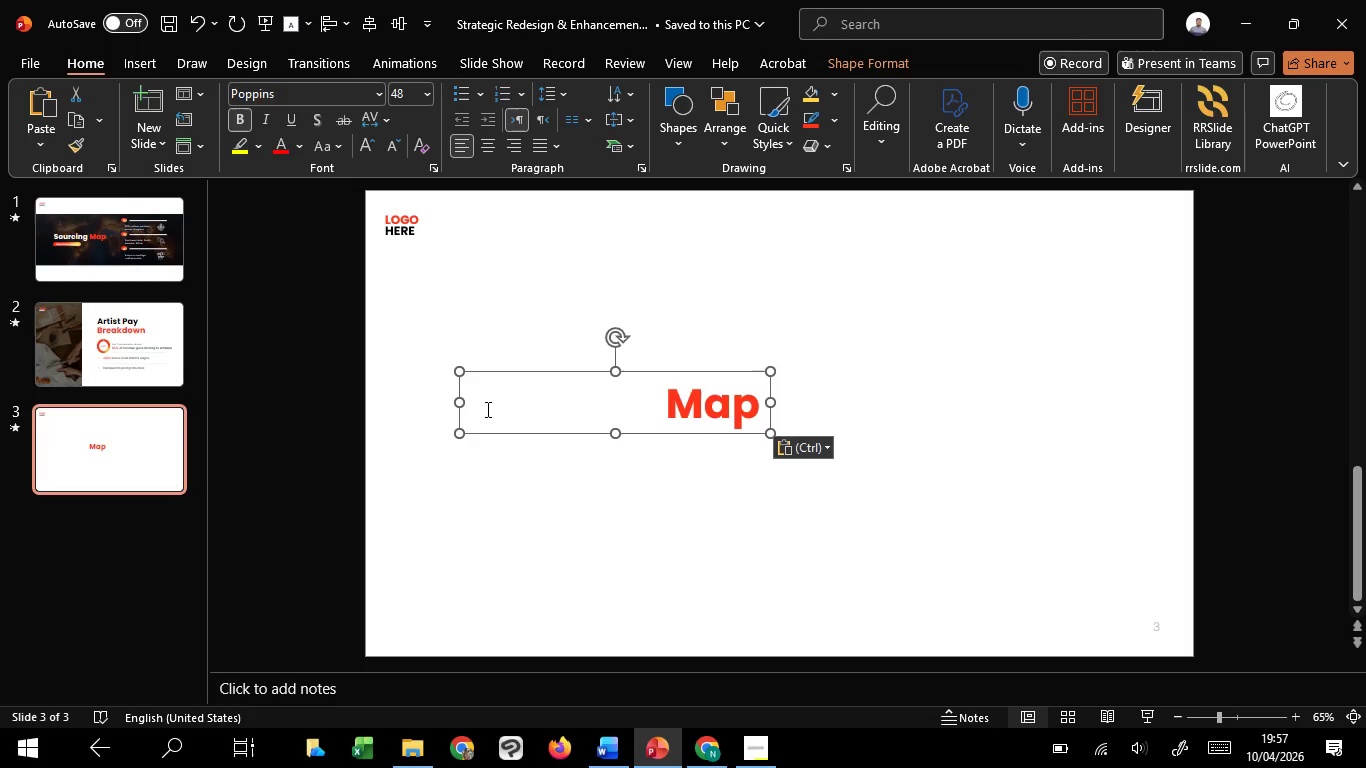 
left_click_drag(start_coordinate=[486, 409], to_coordinate=[671, 416])
 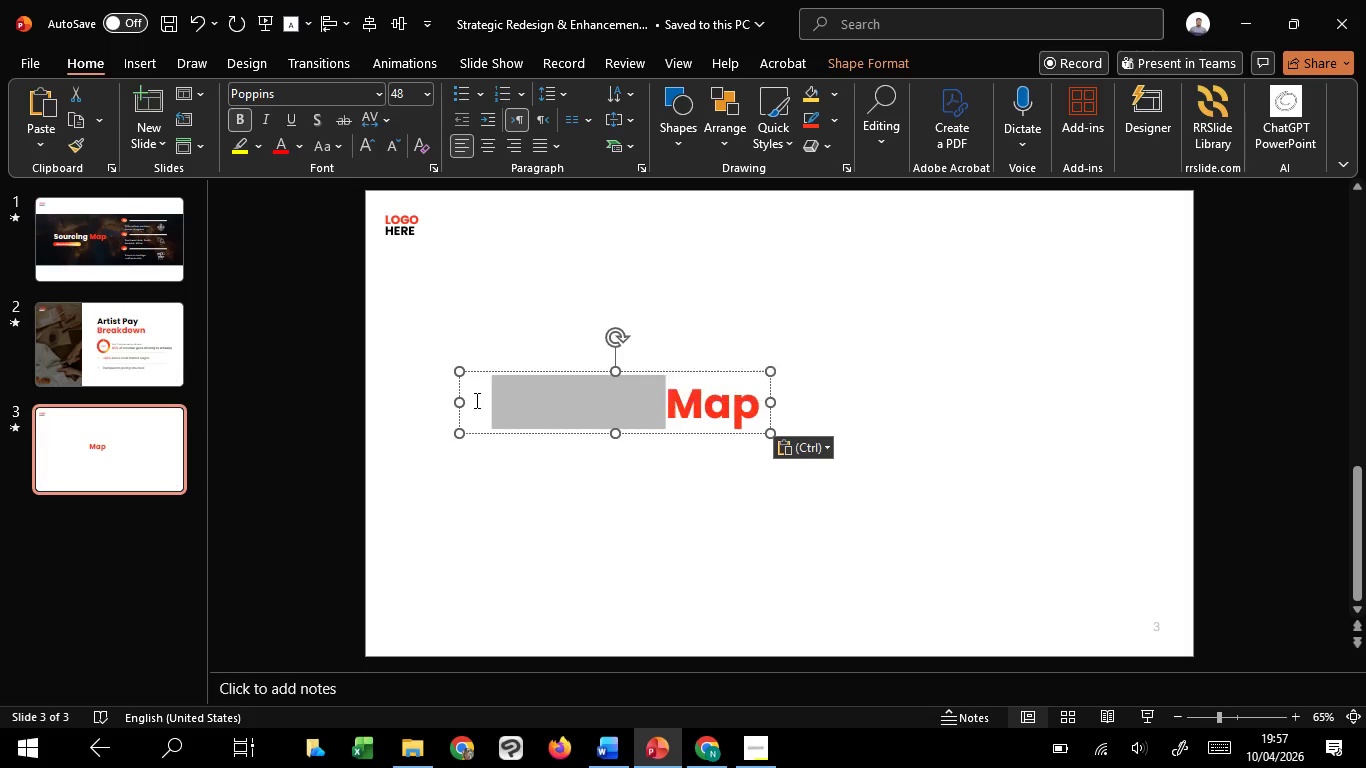 
left_click_drag(start_coordinate=[475, 400], to_coordinate=[664, 423])
 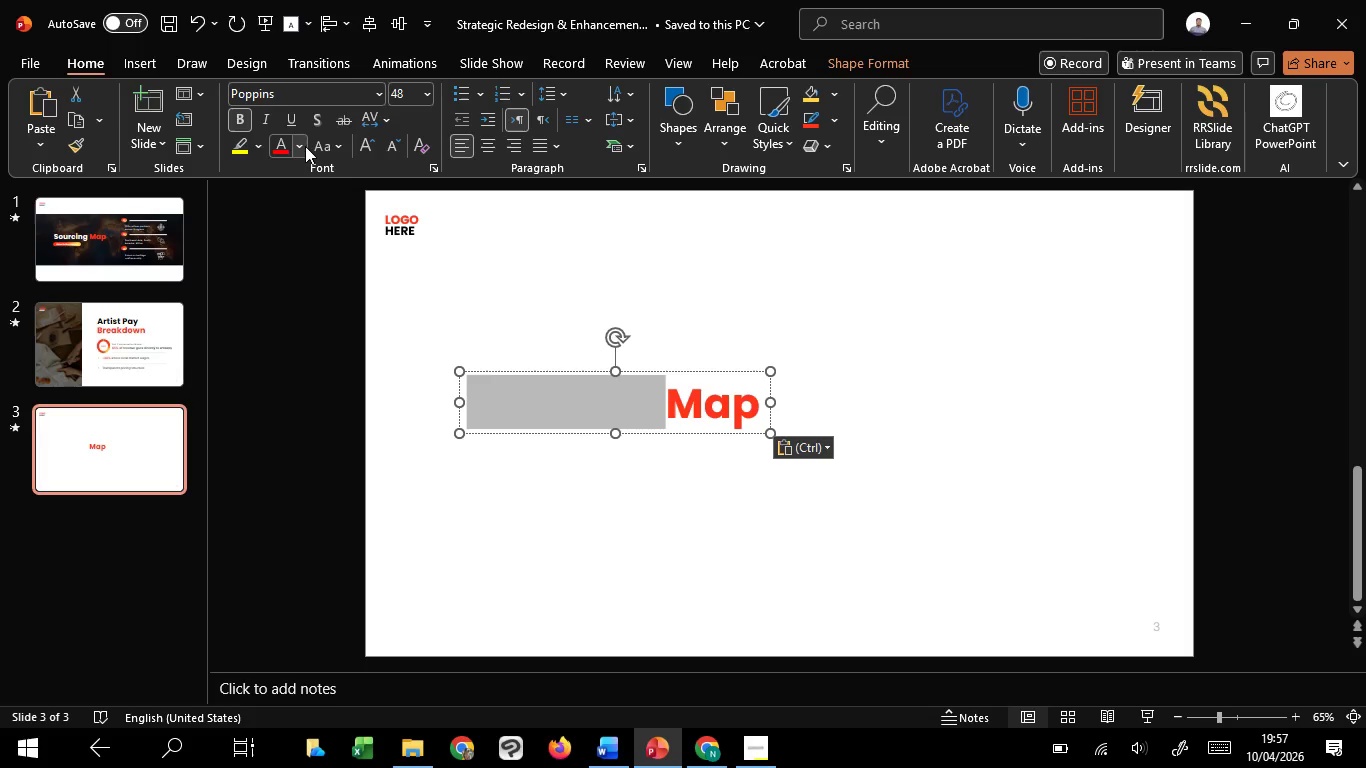 
left_click([305, 146])
 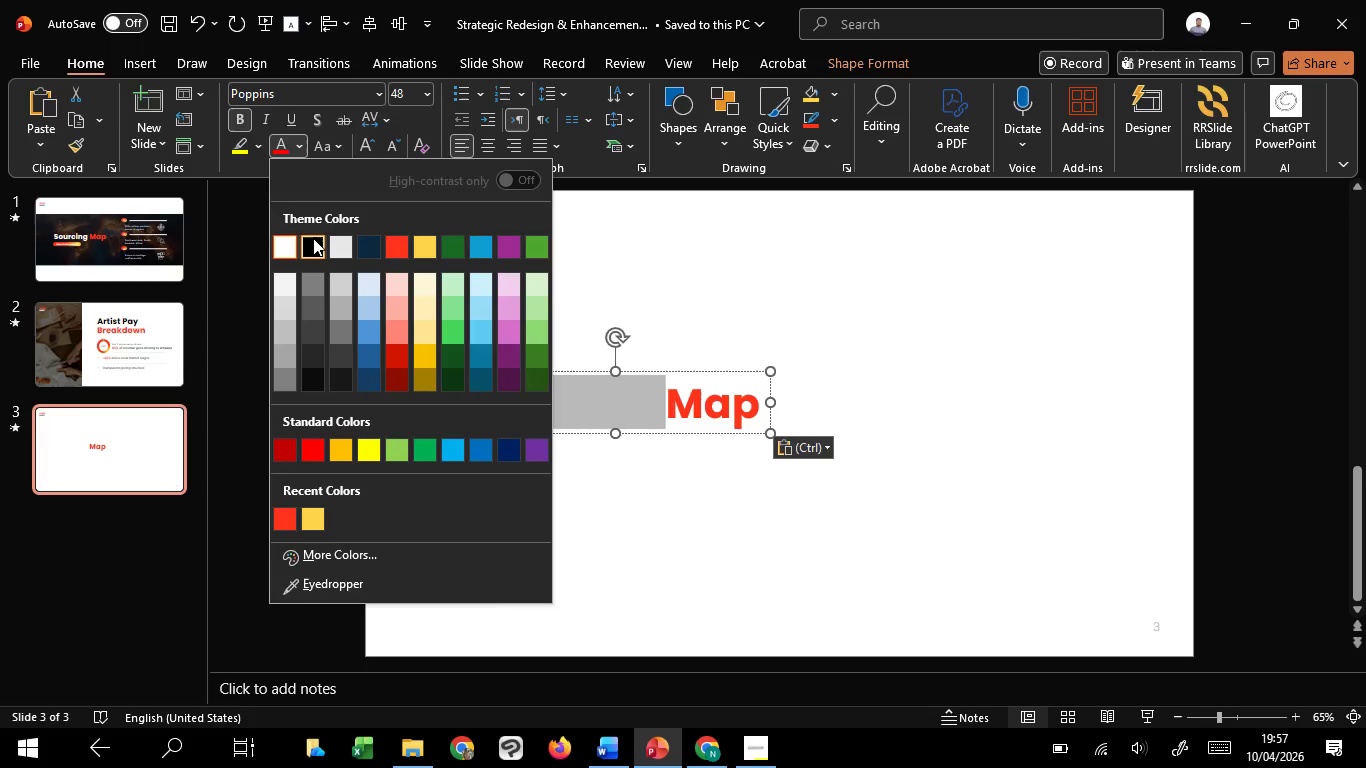 
left_click([313, 238])
 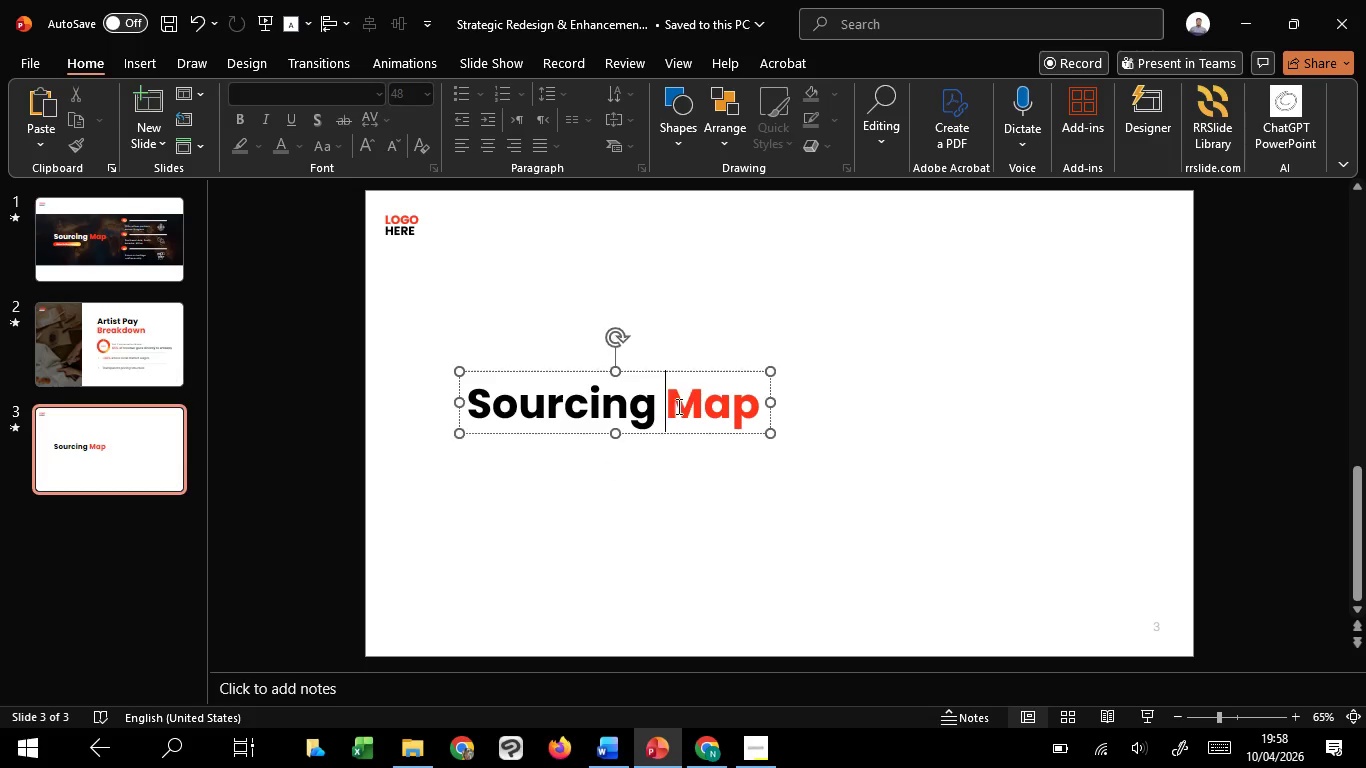 
double_click([677, 406])
 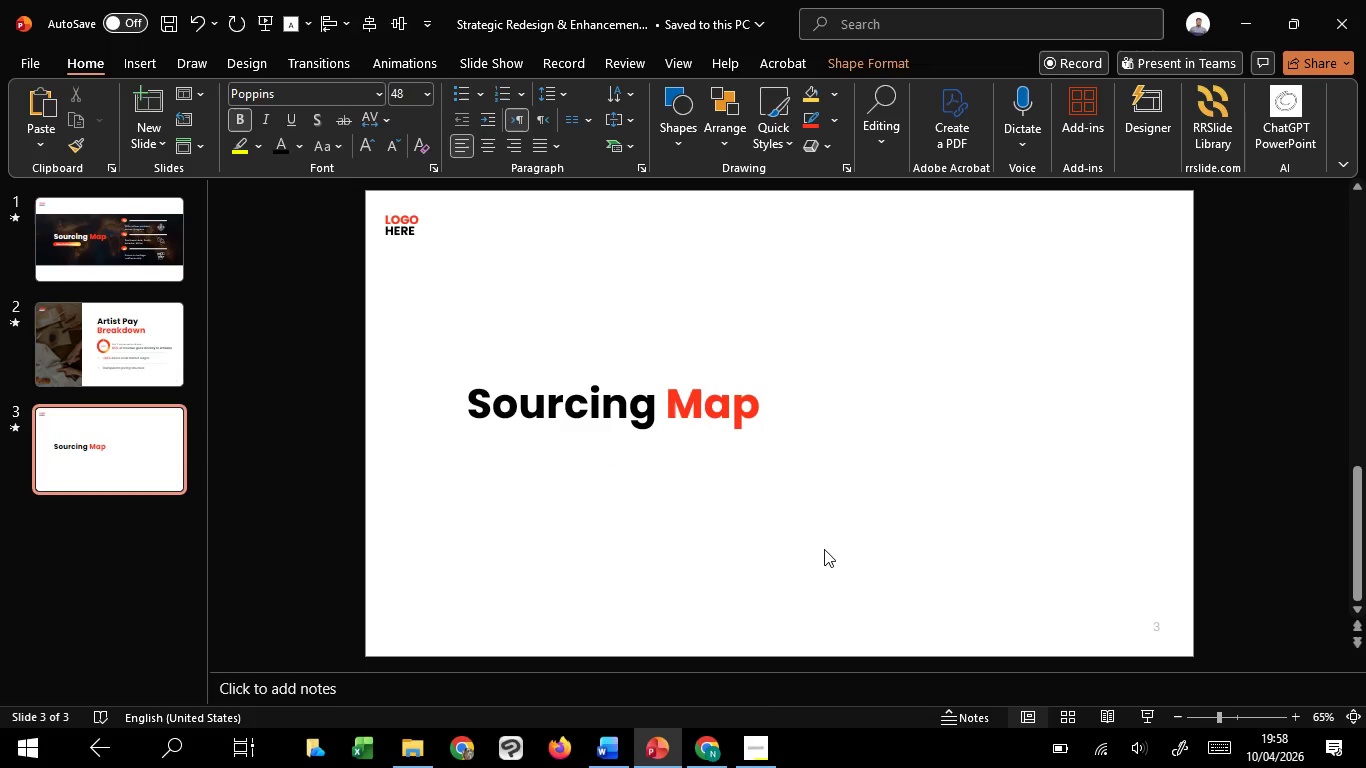 
left_click([826, 547])
 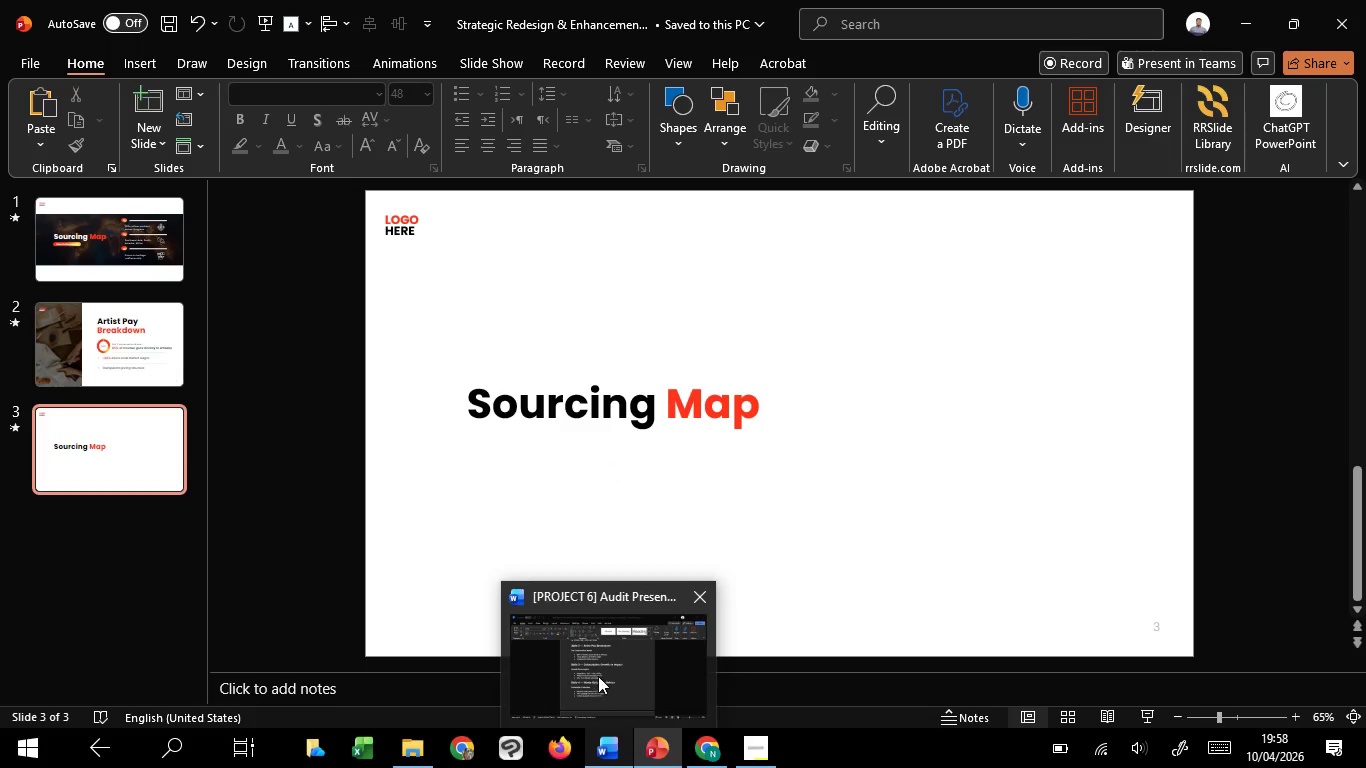 
left_click([598, 675])
 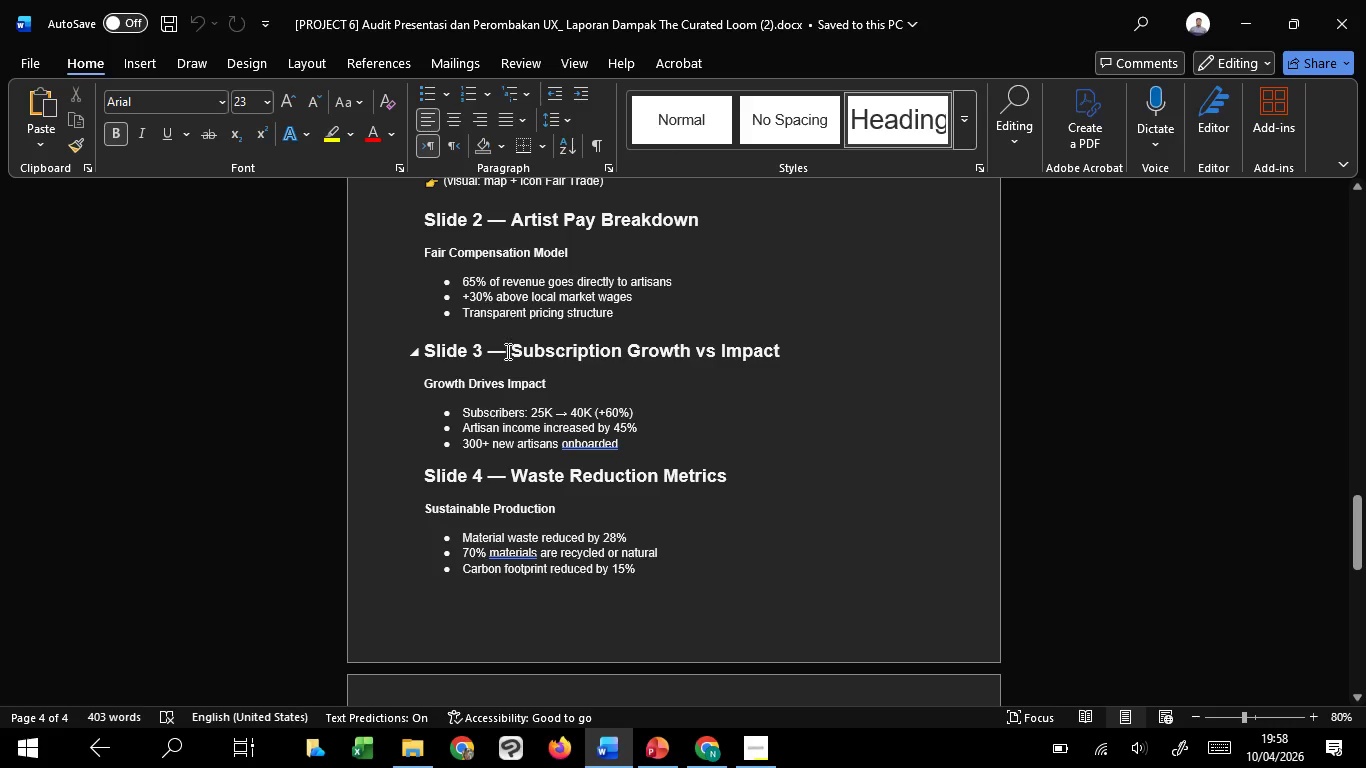 
left_click_drag(start_coordinate=[514, 351], to_coordinate=[775, 348])
 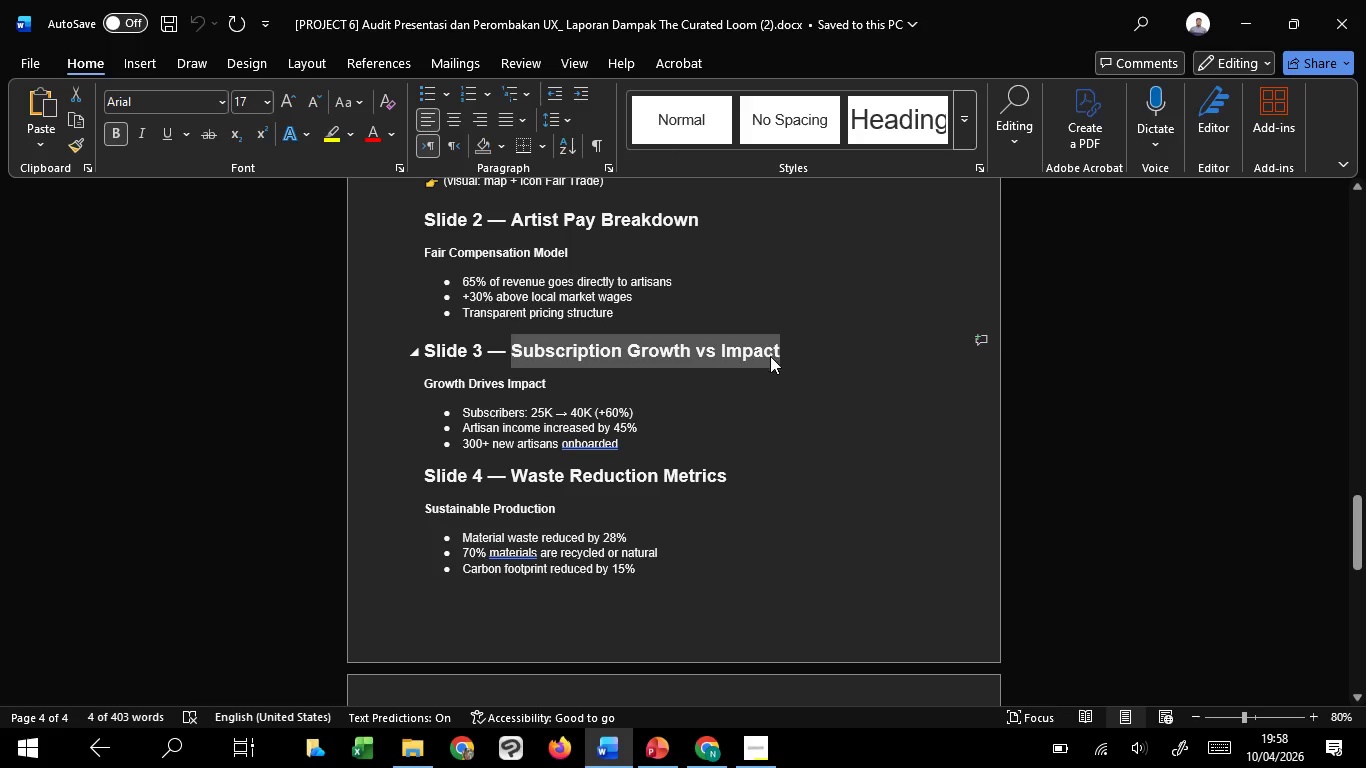 
key(Control+C)
 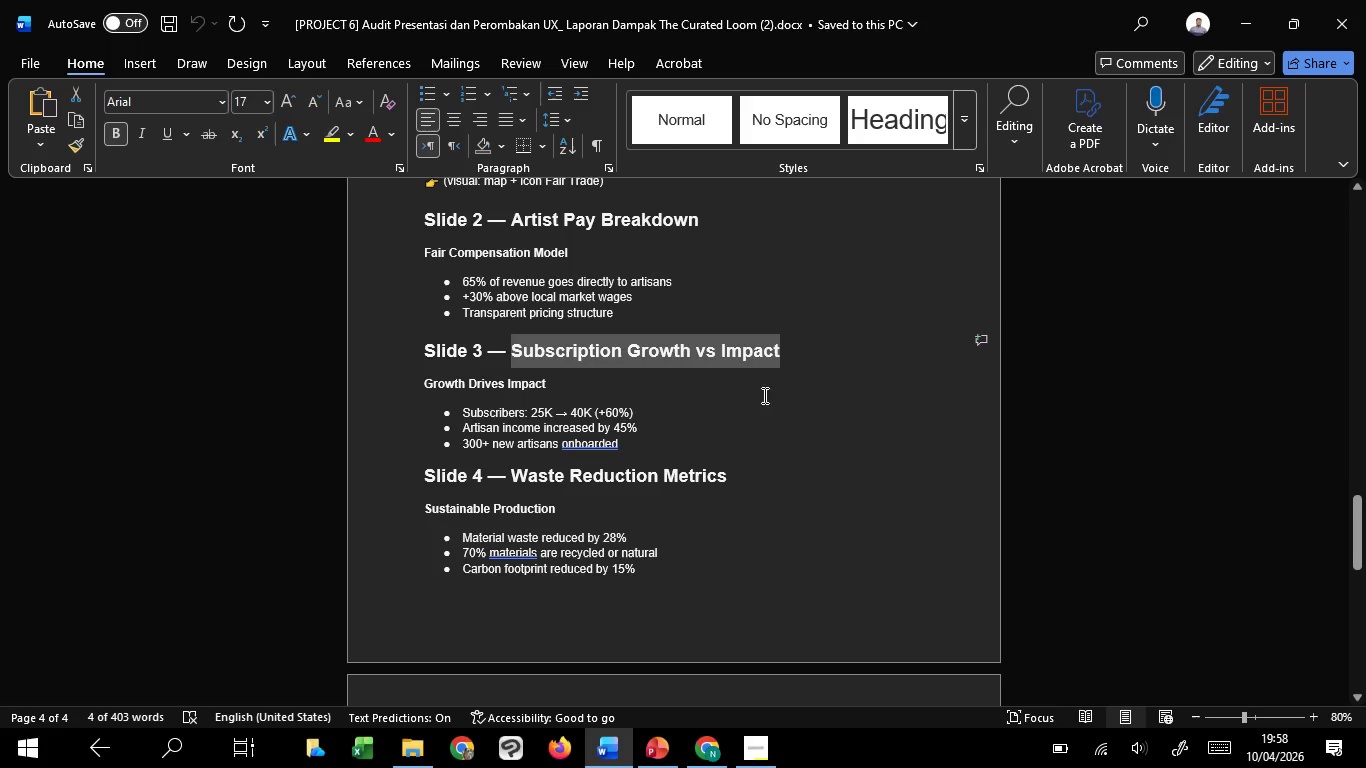 
key(Control+C)
 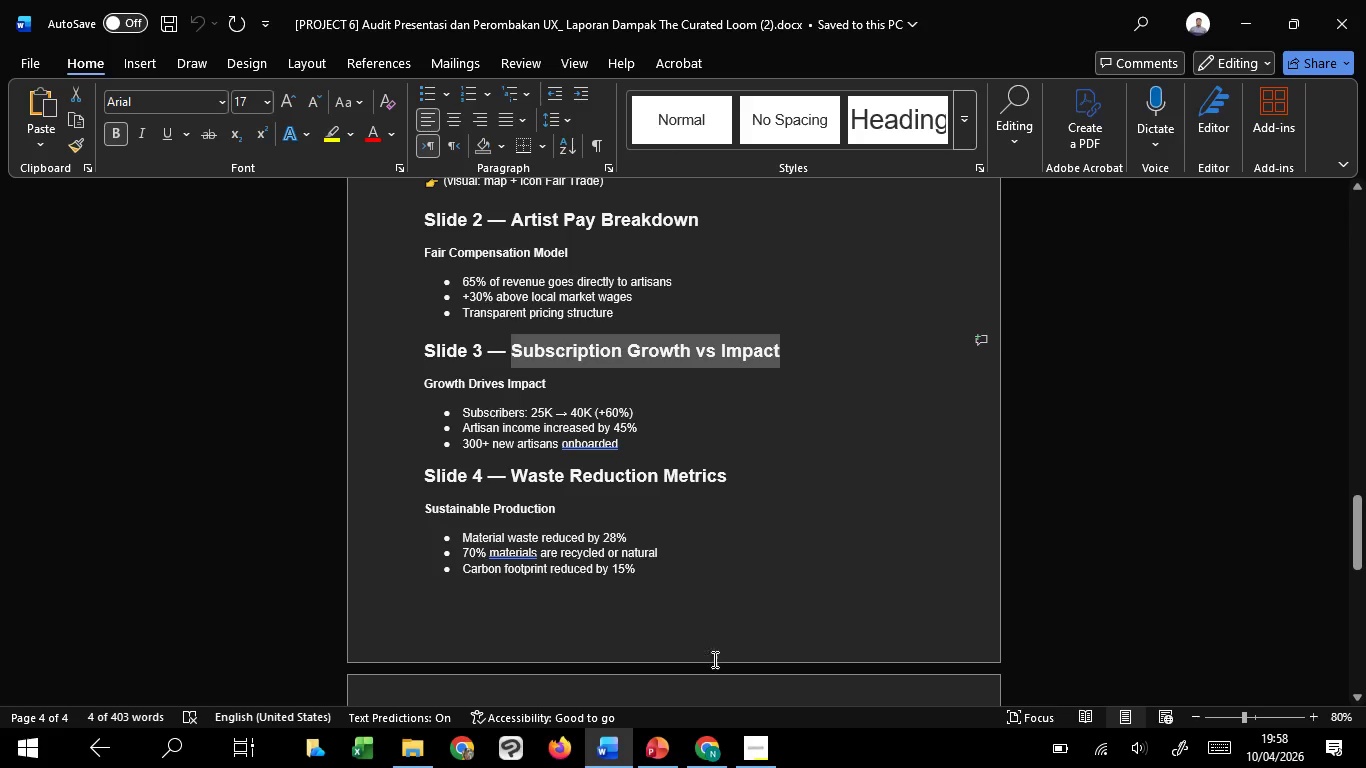 
key(Control+C)
 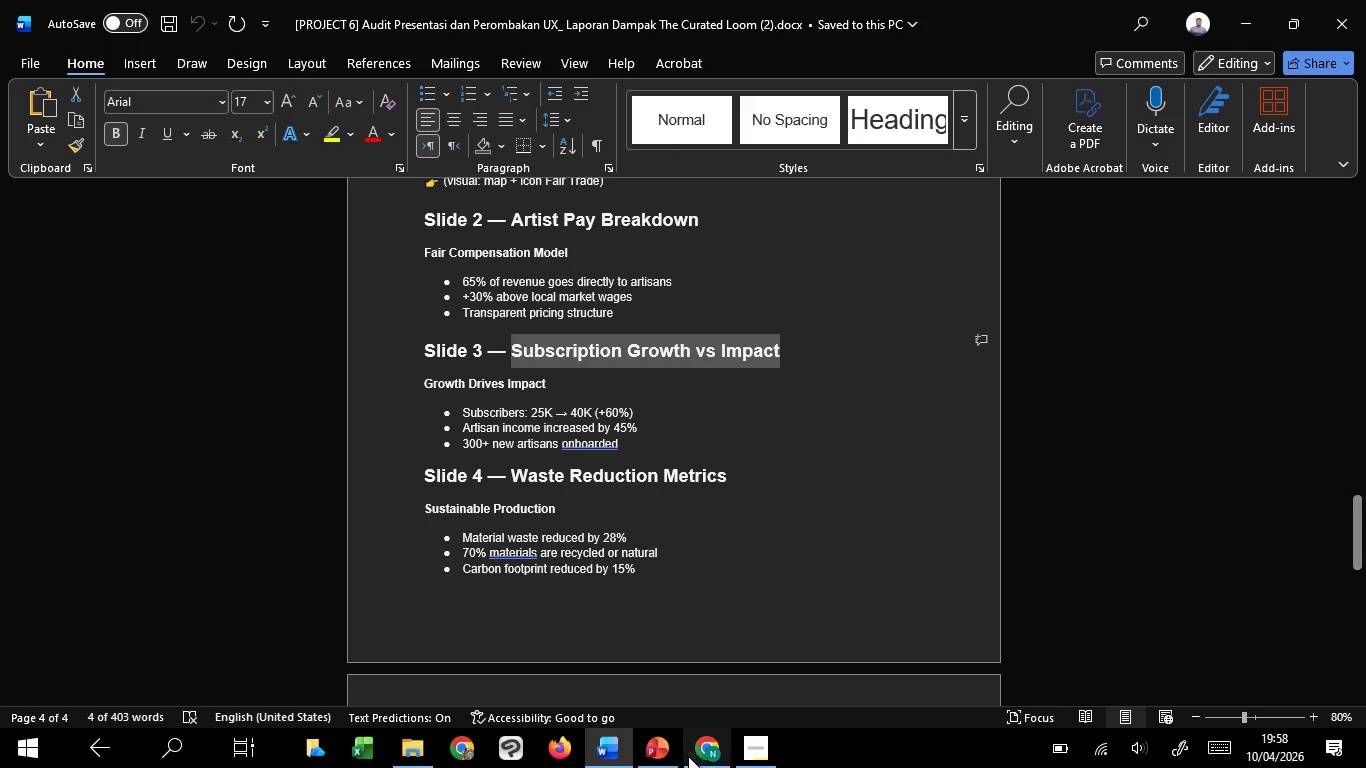 
key(Control+C)
 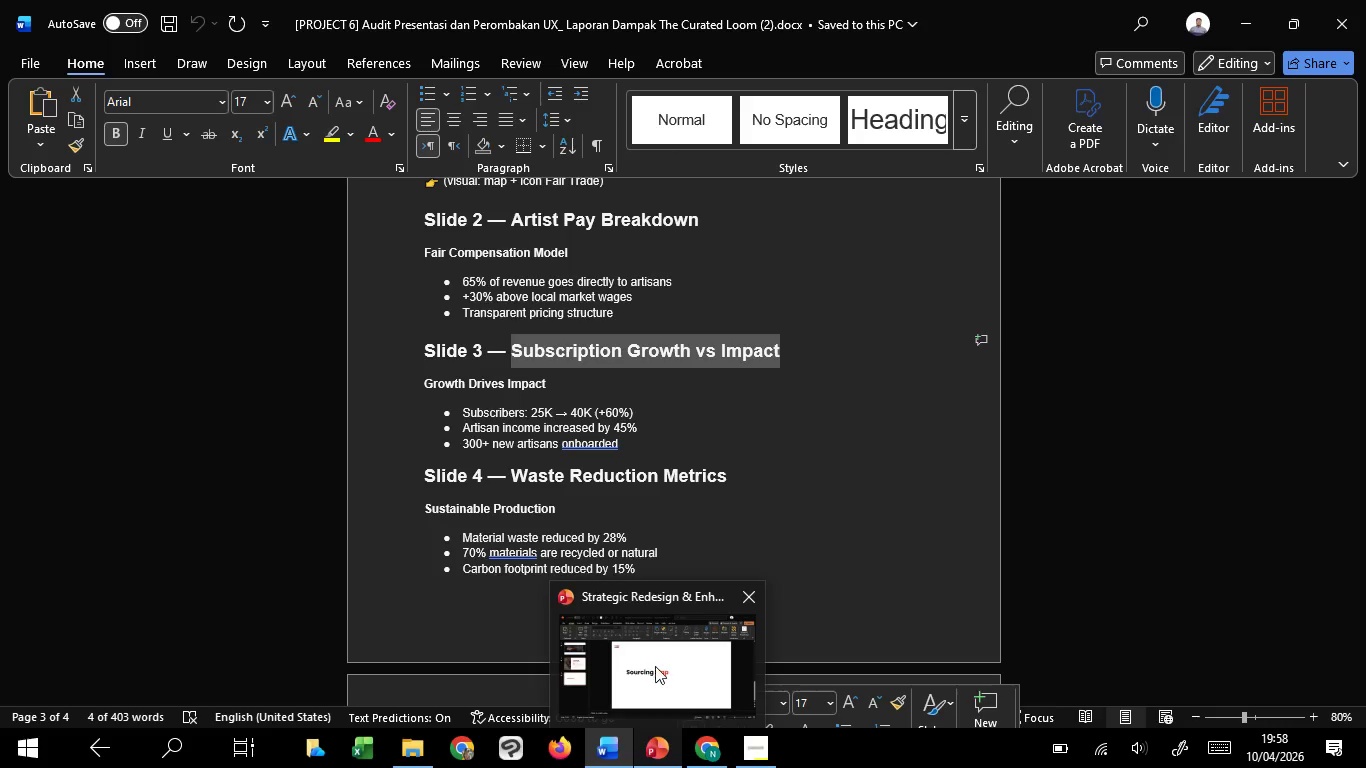 
left_click([655, 665])
 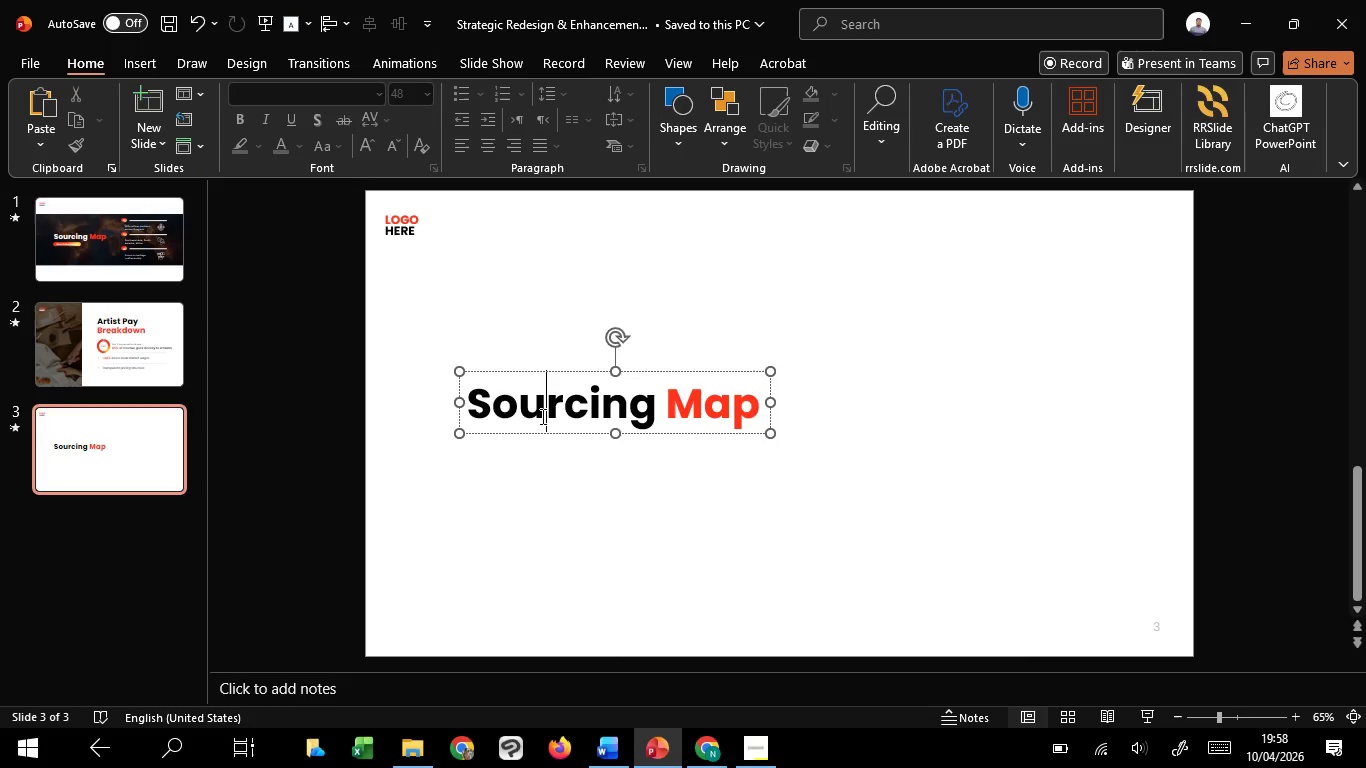 
left_click([541, 416])
 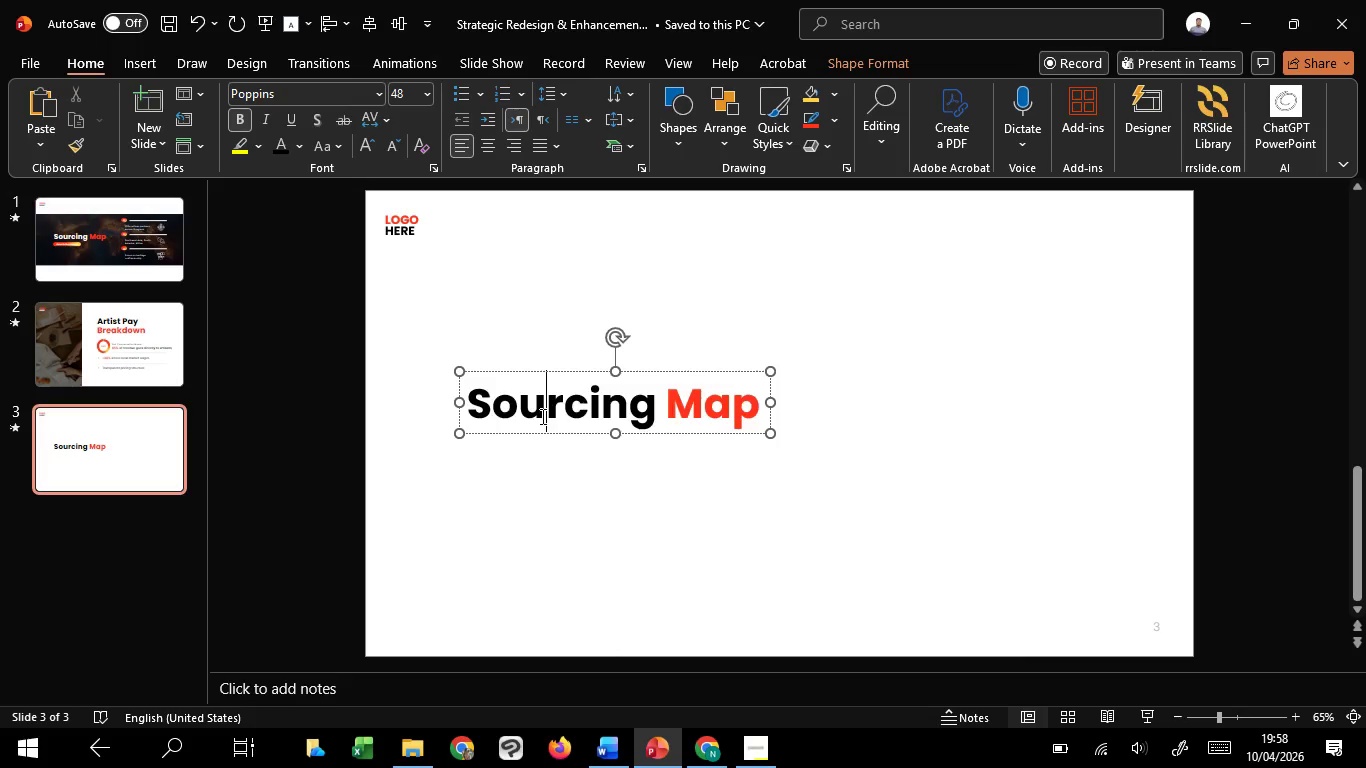 
key(Control+A)
 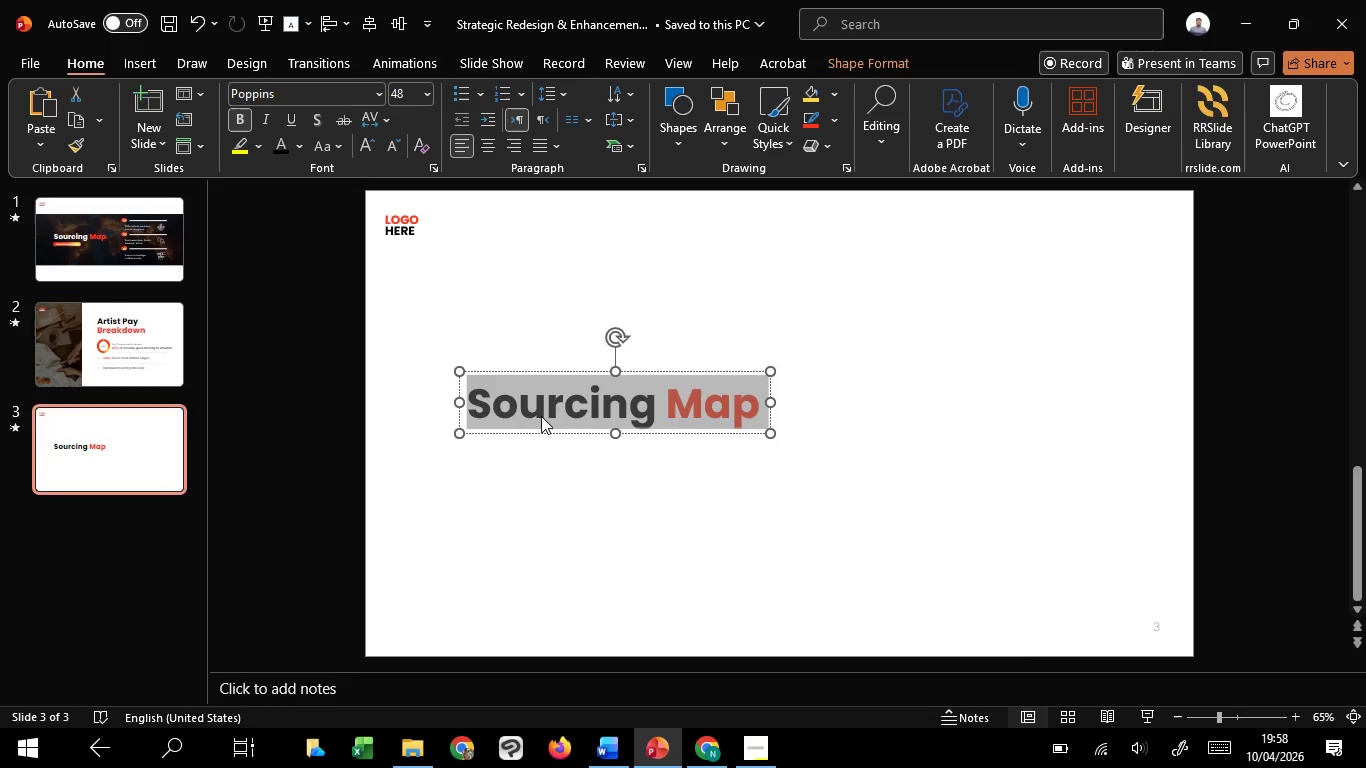 
right_click([541, 416])
 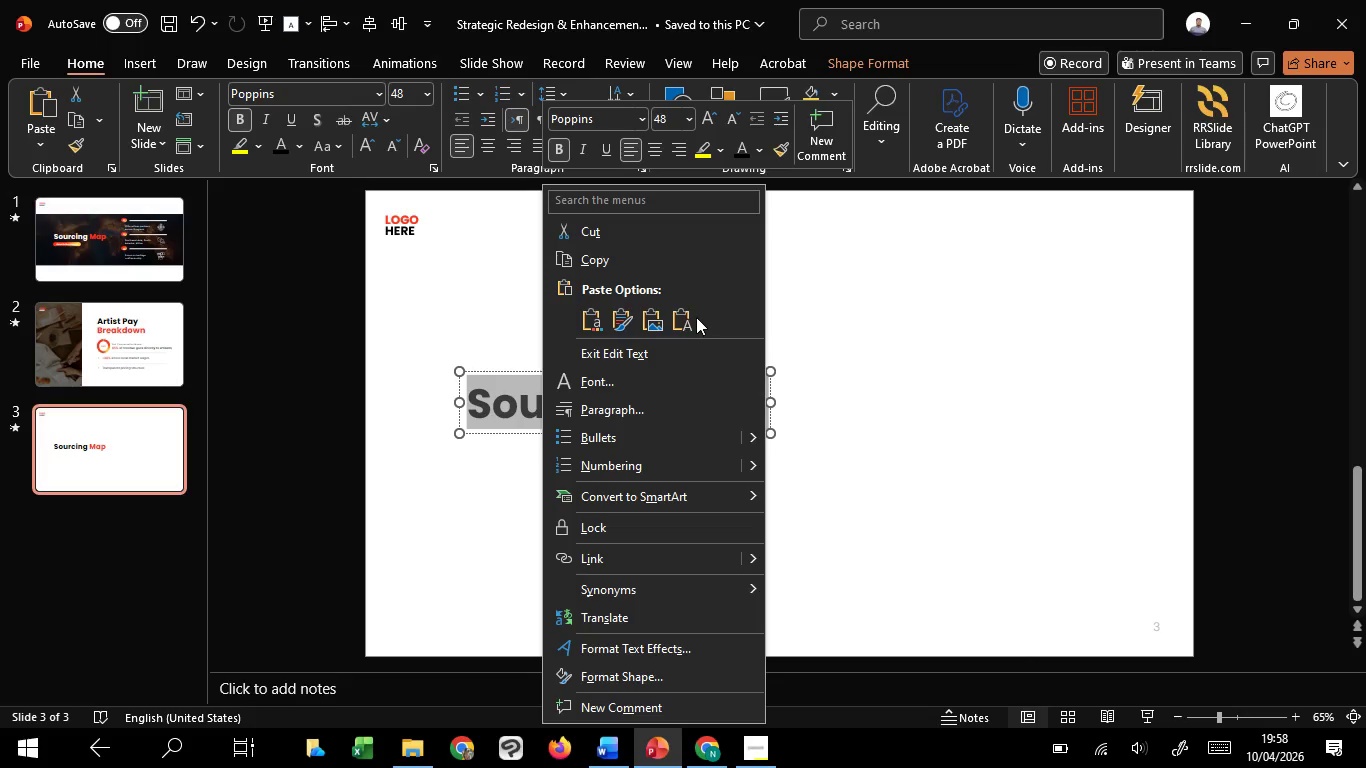 
left_click([684, 317])
 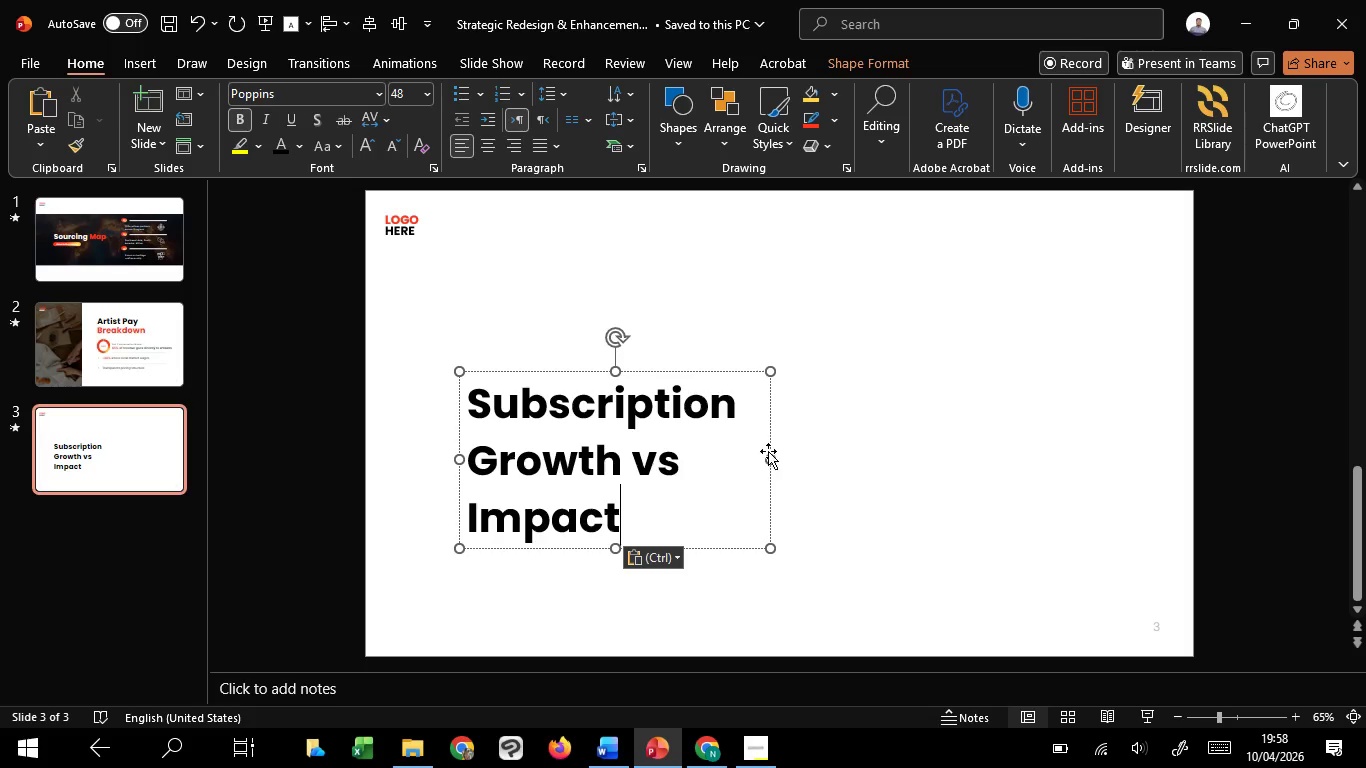 
left_click_drag(start_coordinate=[769, 456], to_coordinate=[891, 457])
 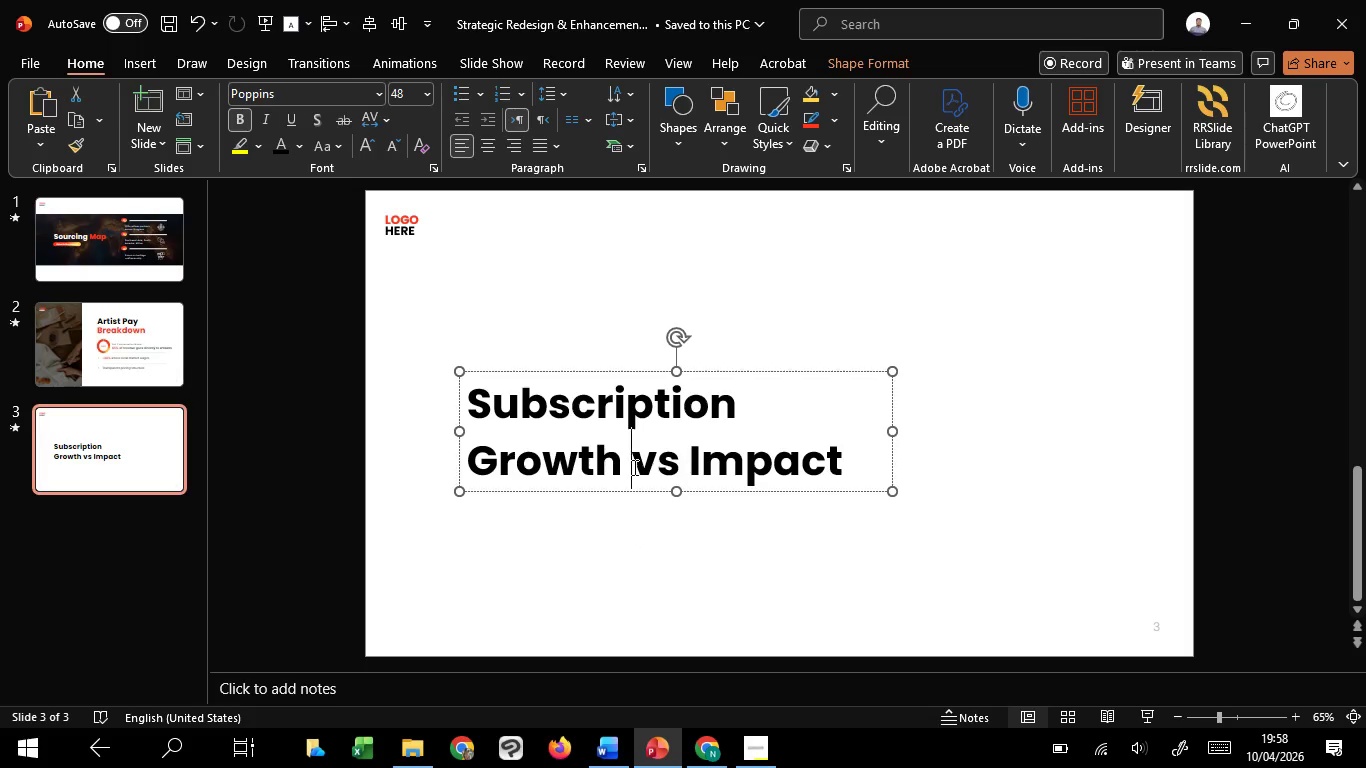 
left_click_drag(start_coordinate=[631, 468], to_coordinate=[676, 477])
 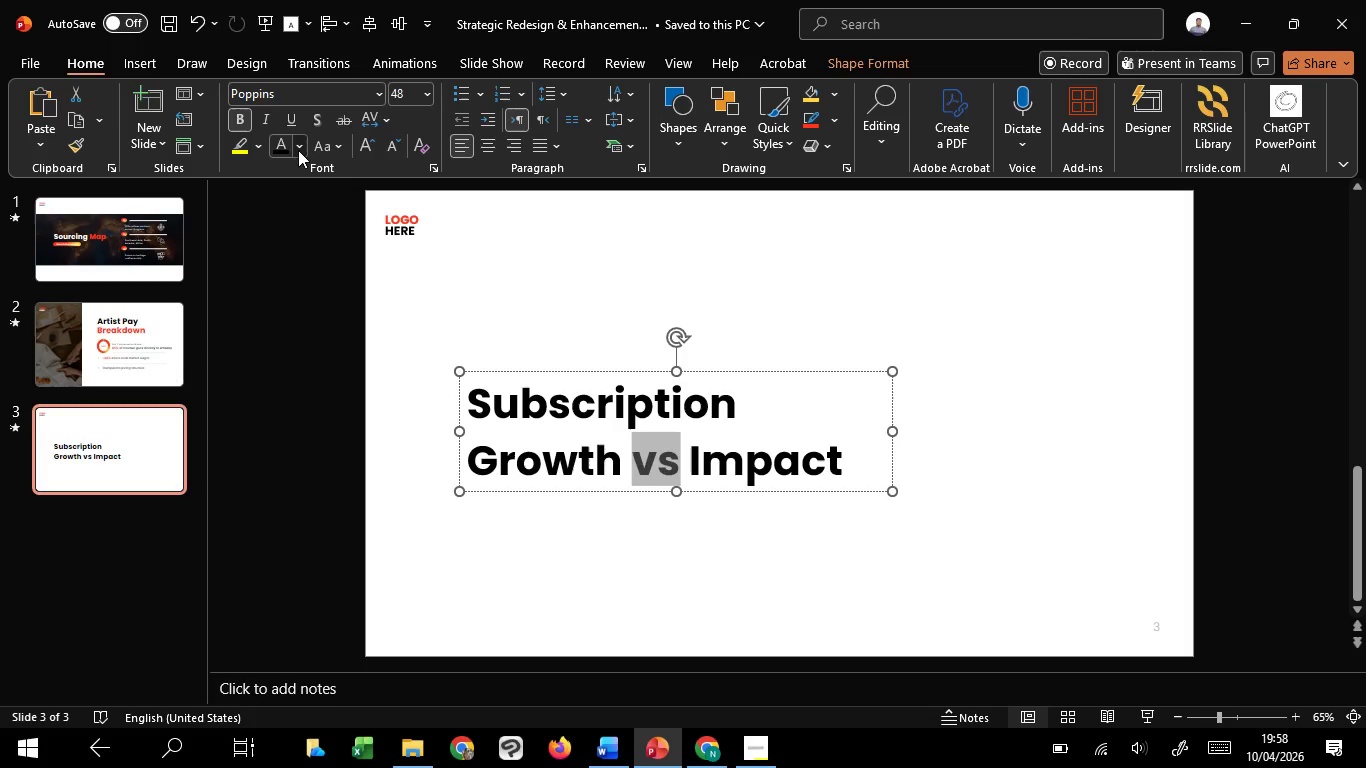 
left_click([298, 150])
 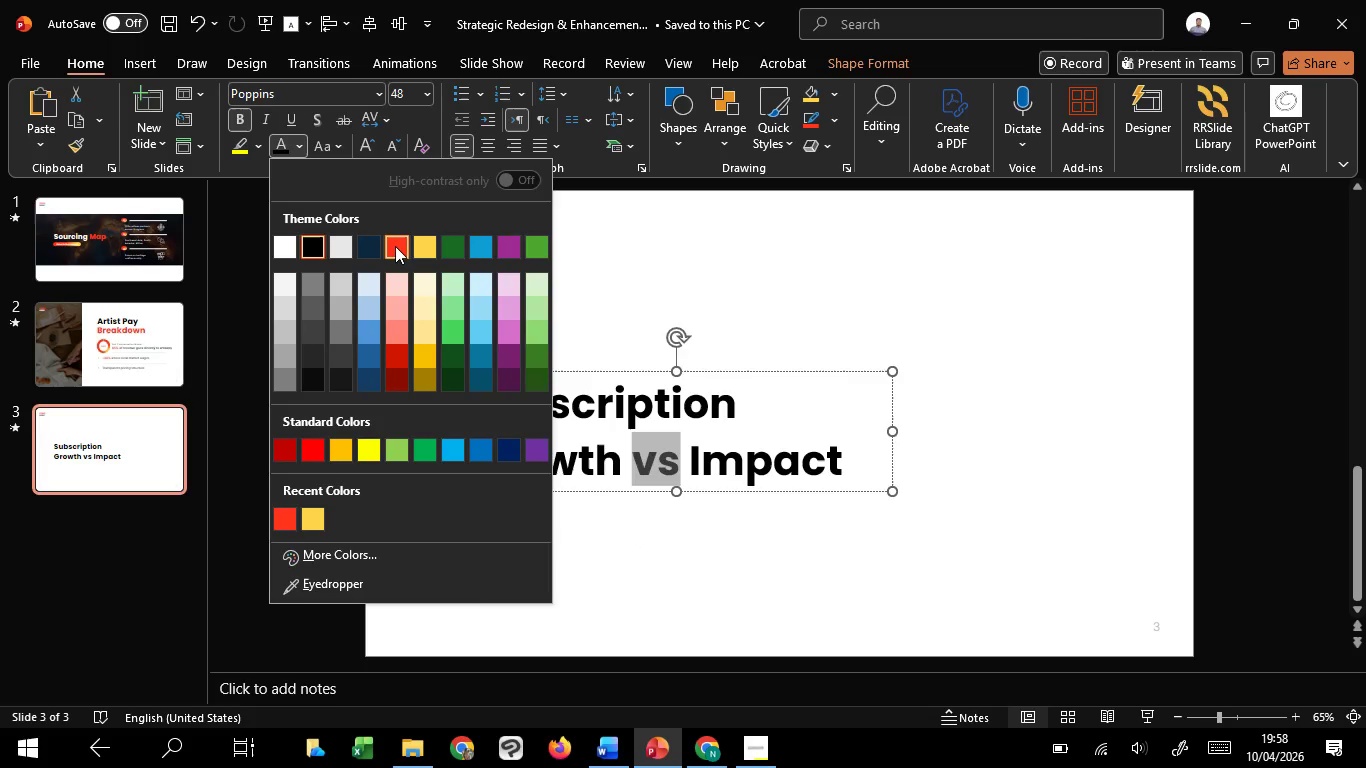 
left_click([395, 246])
 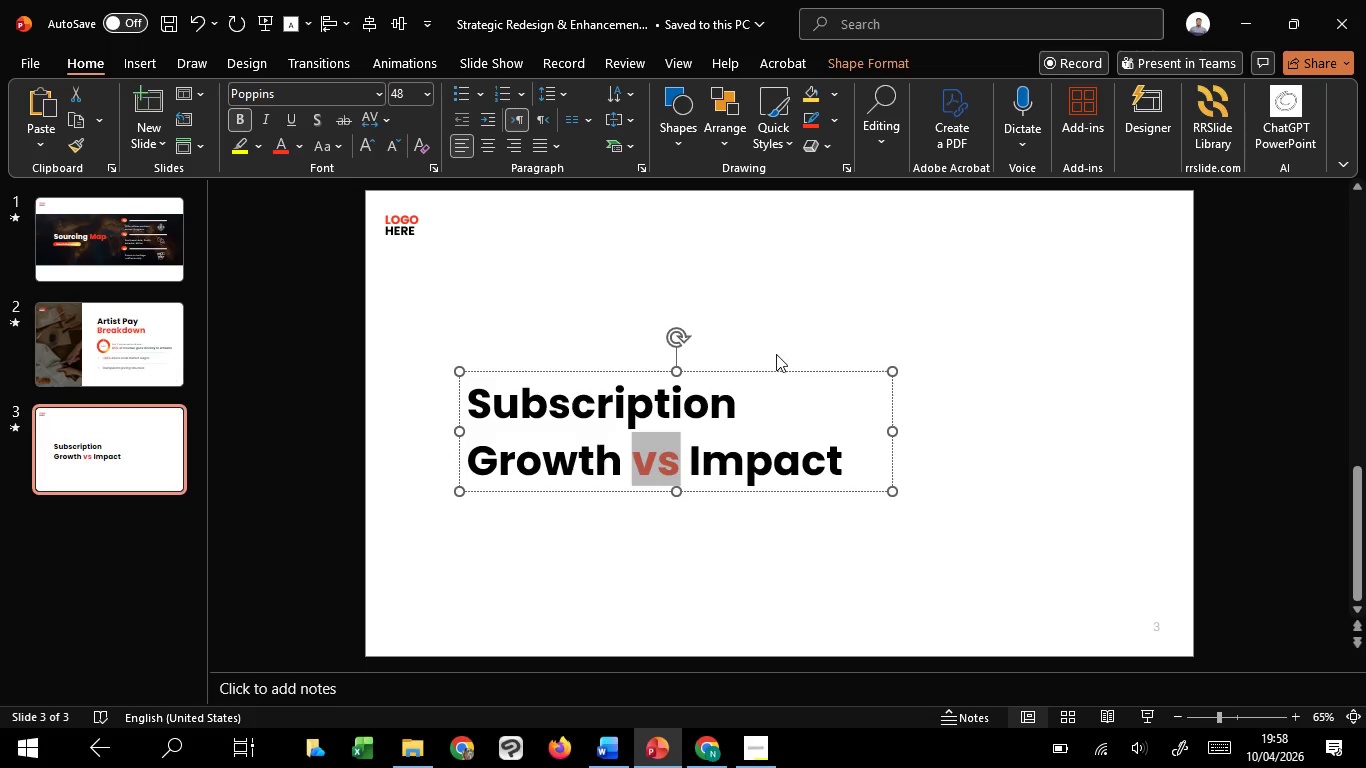 
left_click([776, 354])
 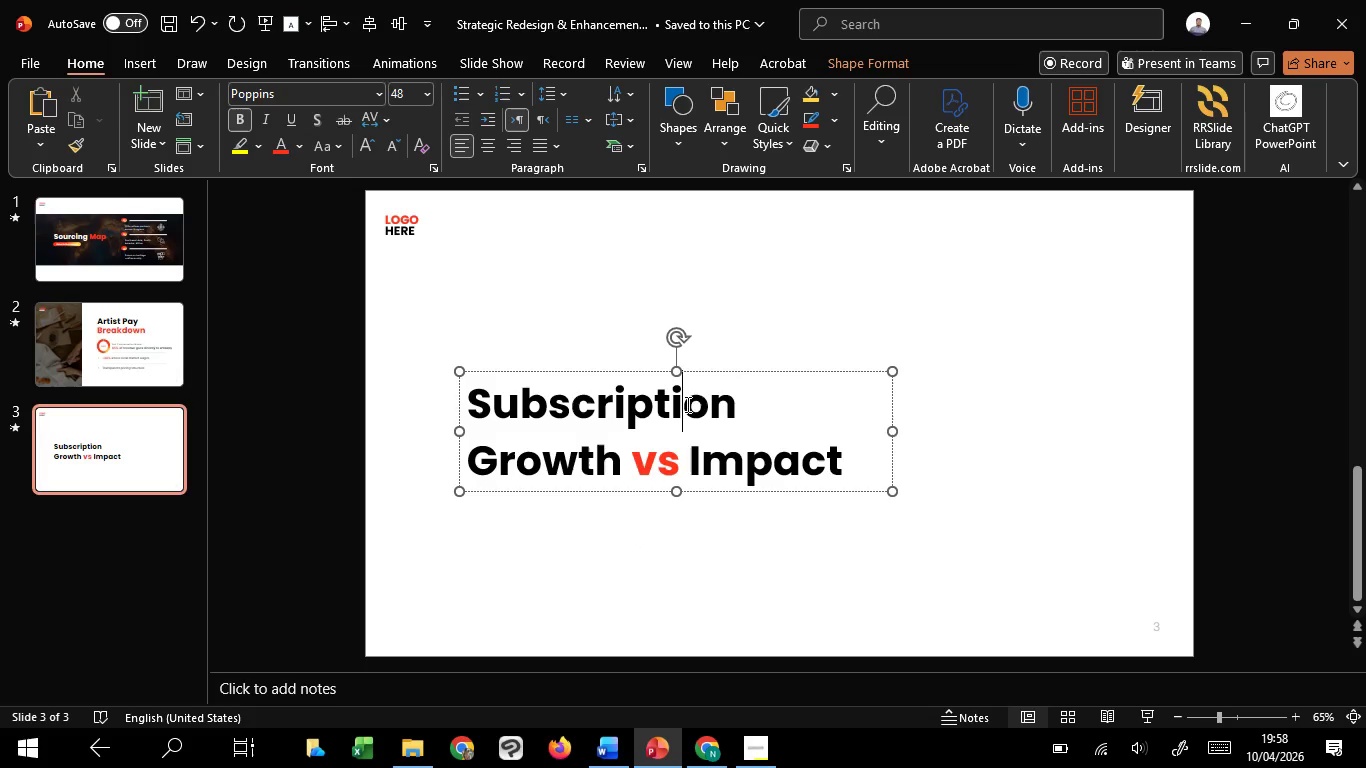 
left_click([686, 404])
 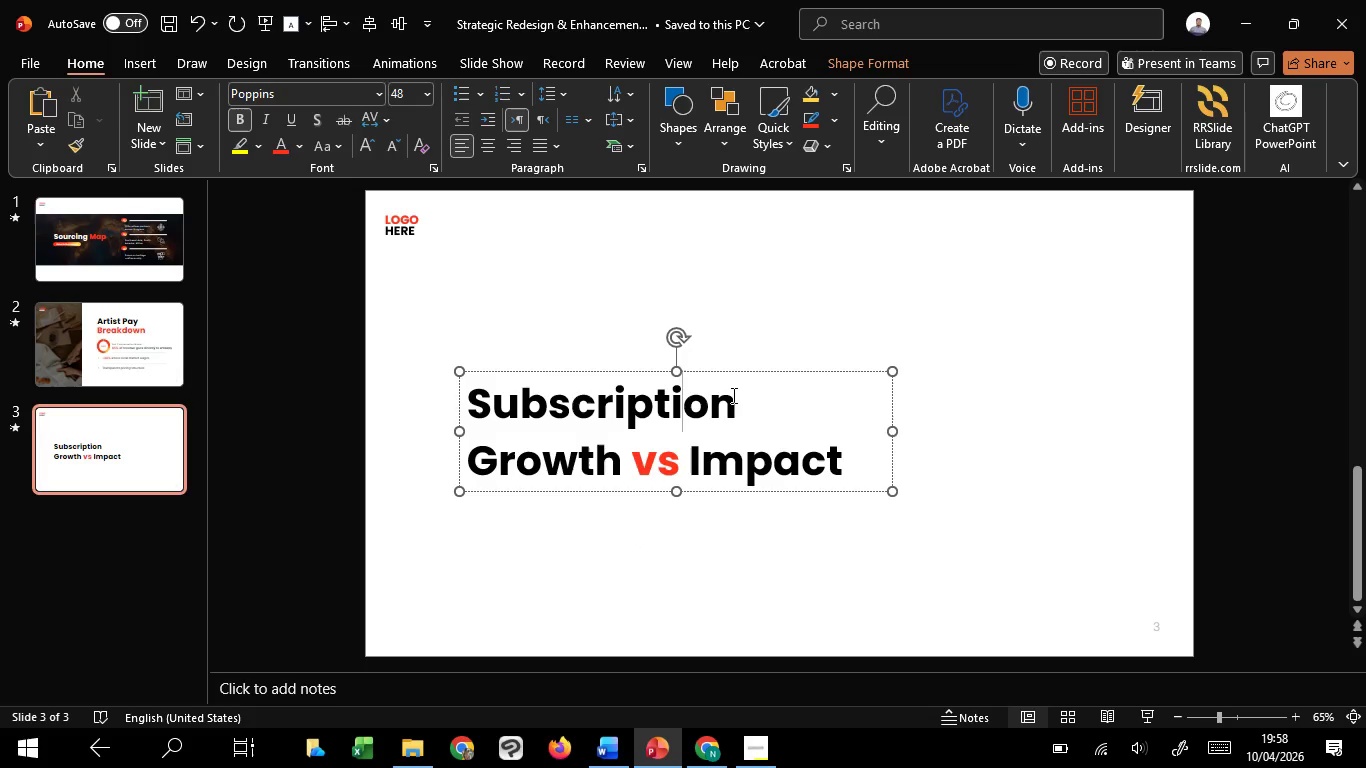 
left_click([737, 368])
 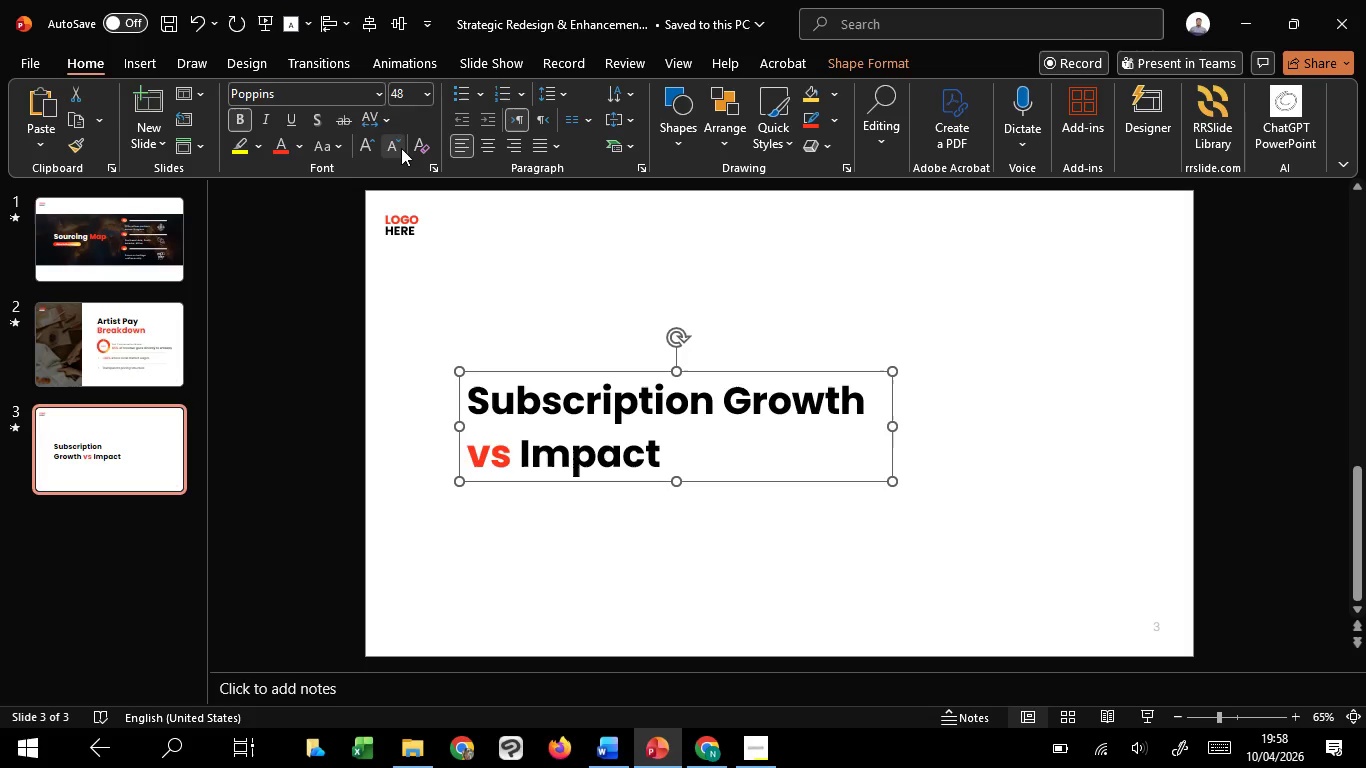 
double_click([401, 148])
 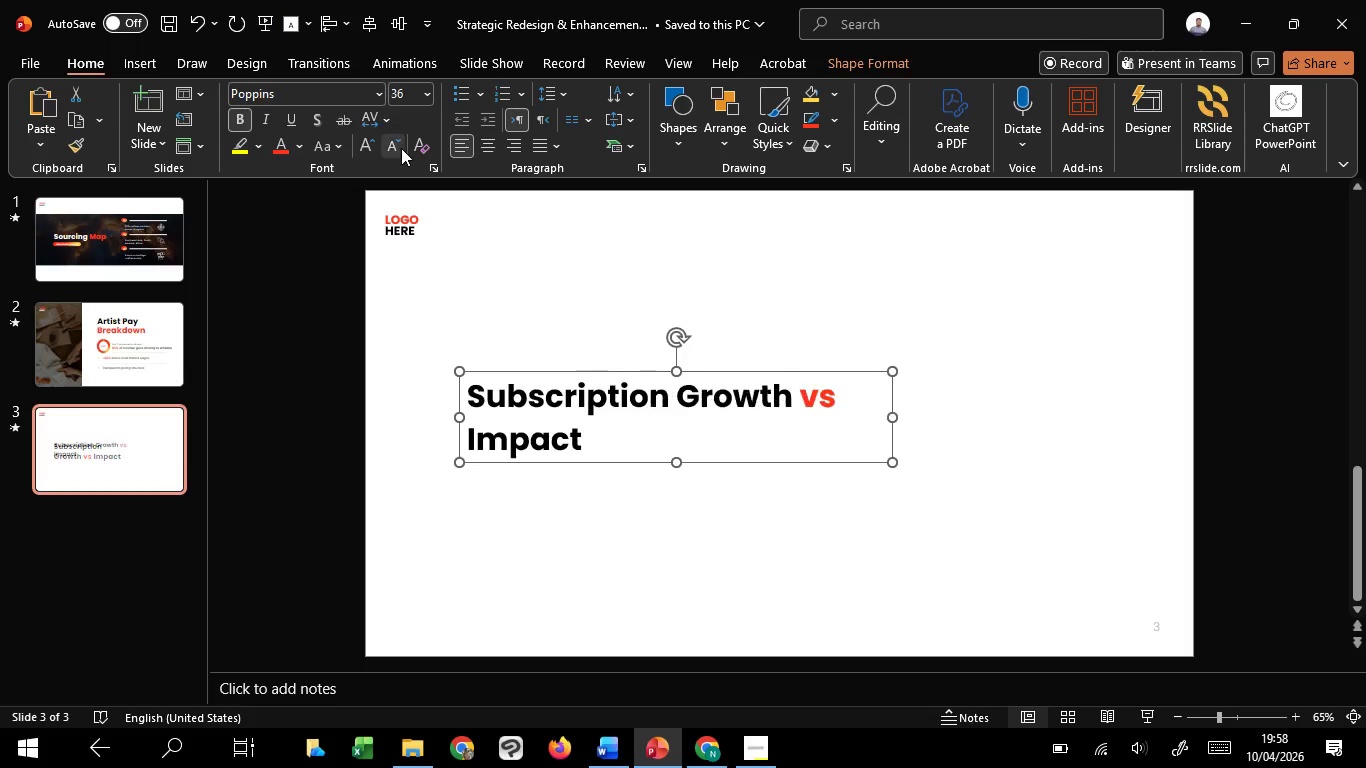 
triple_click([401, 148])
 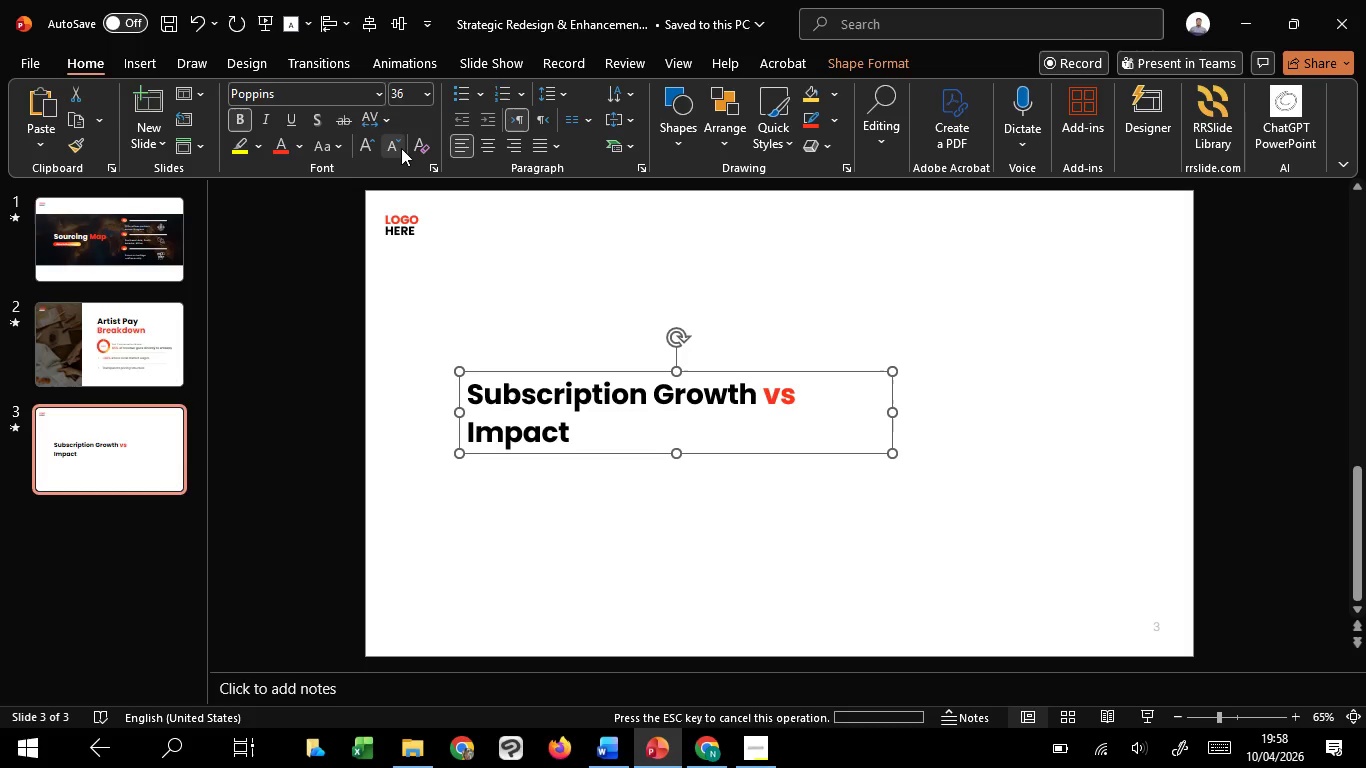 
triple_click([401, 148])
 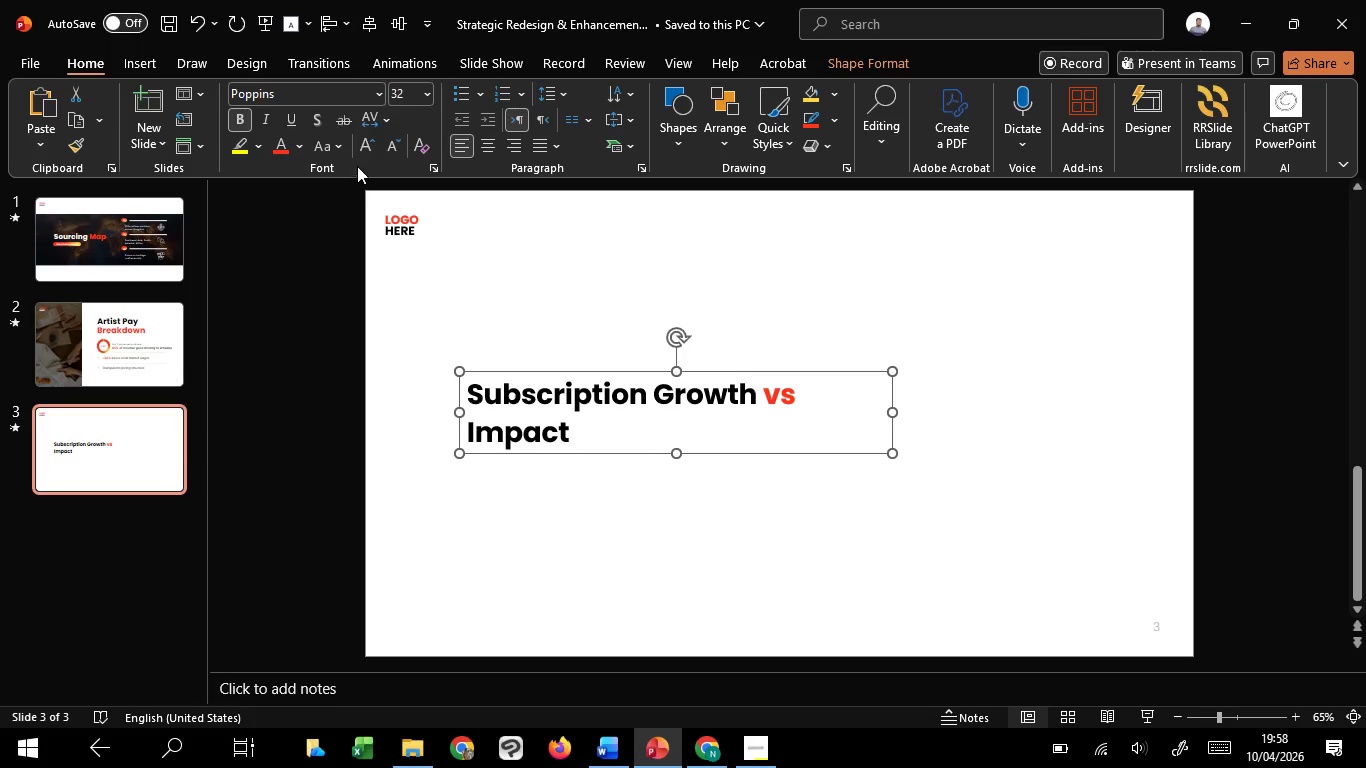 
left_click([360, 149])
 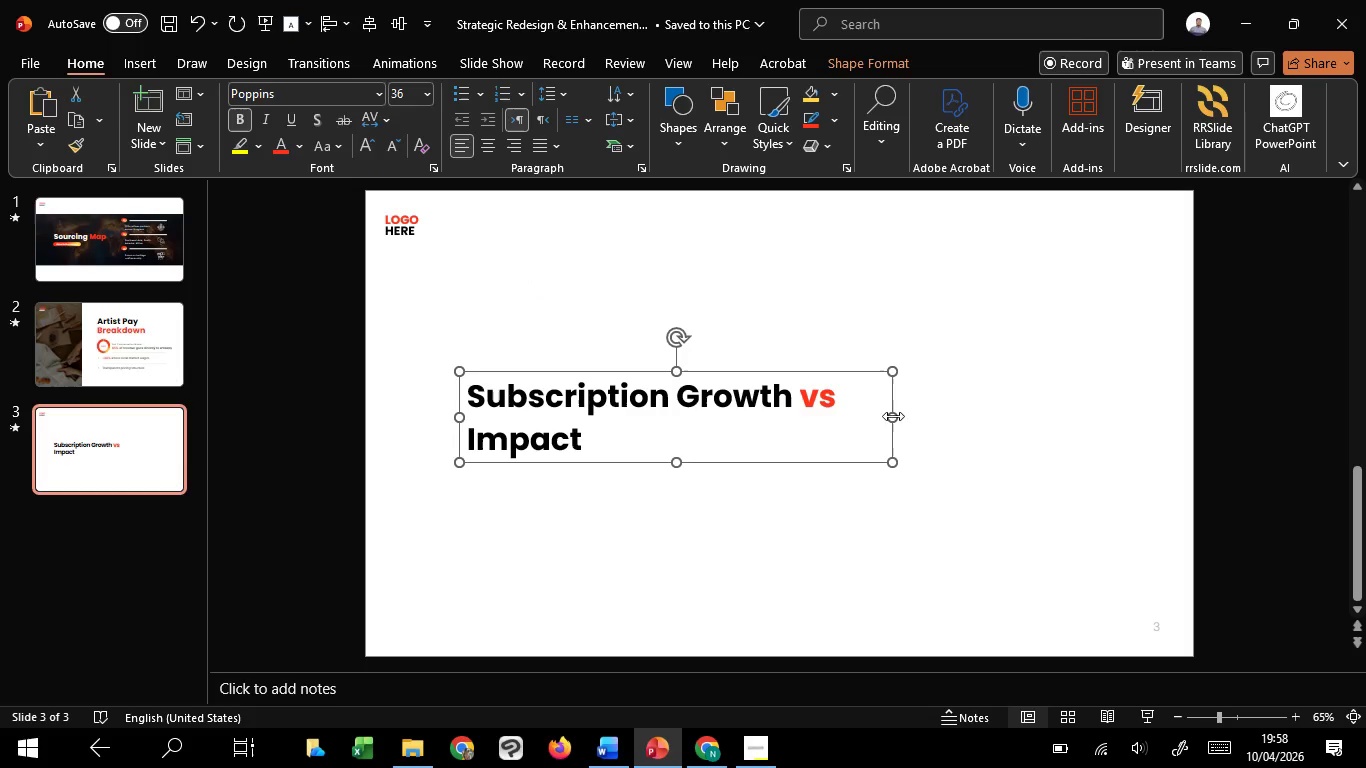 
left_click_drag(start_coordinate=[893, 416], to_coordinate=[778, 418])
 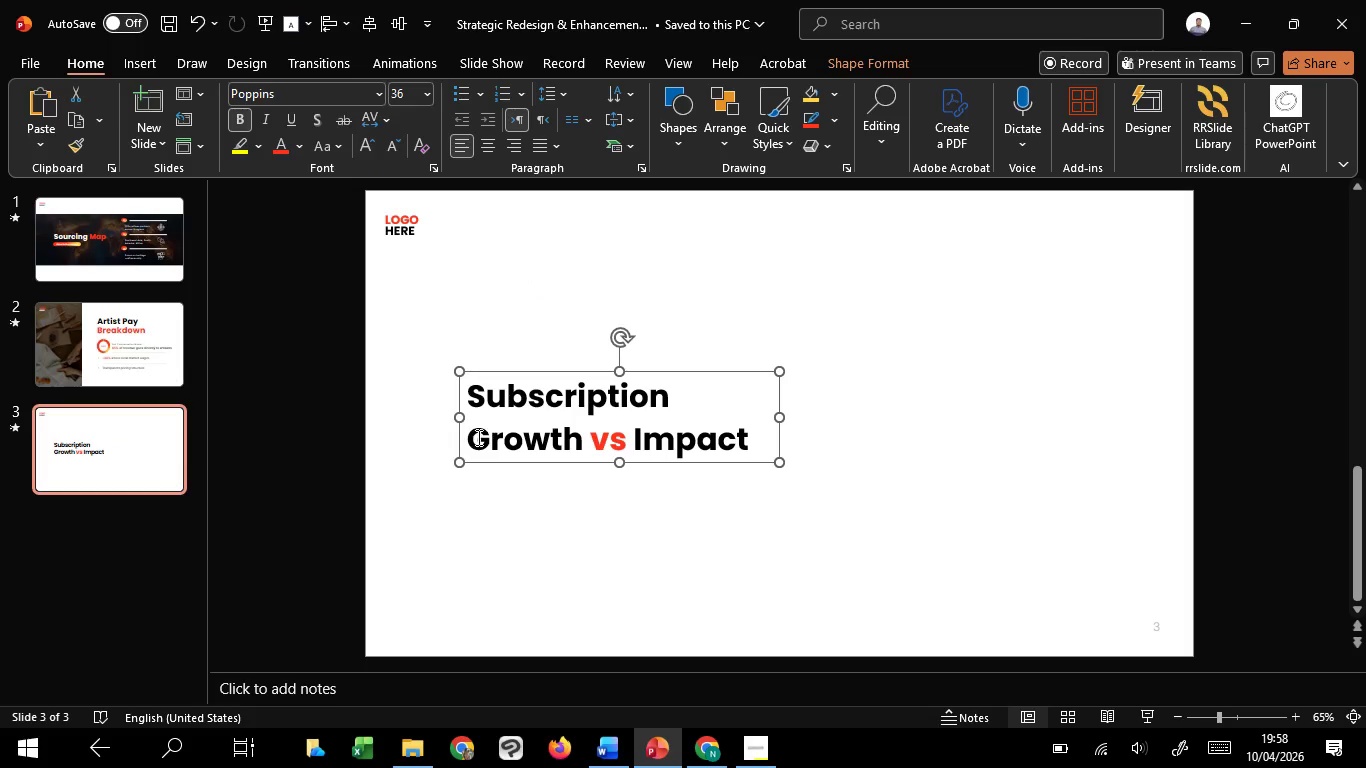 
left_click_drag(start_coordinate=[475, 438], to_coordinate=[787, 430])
 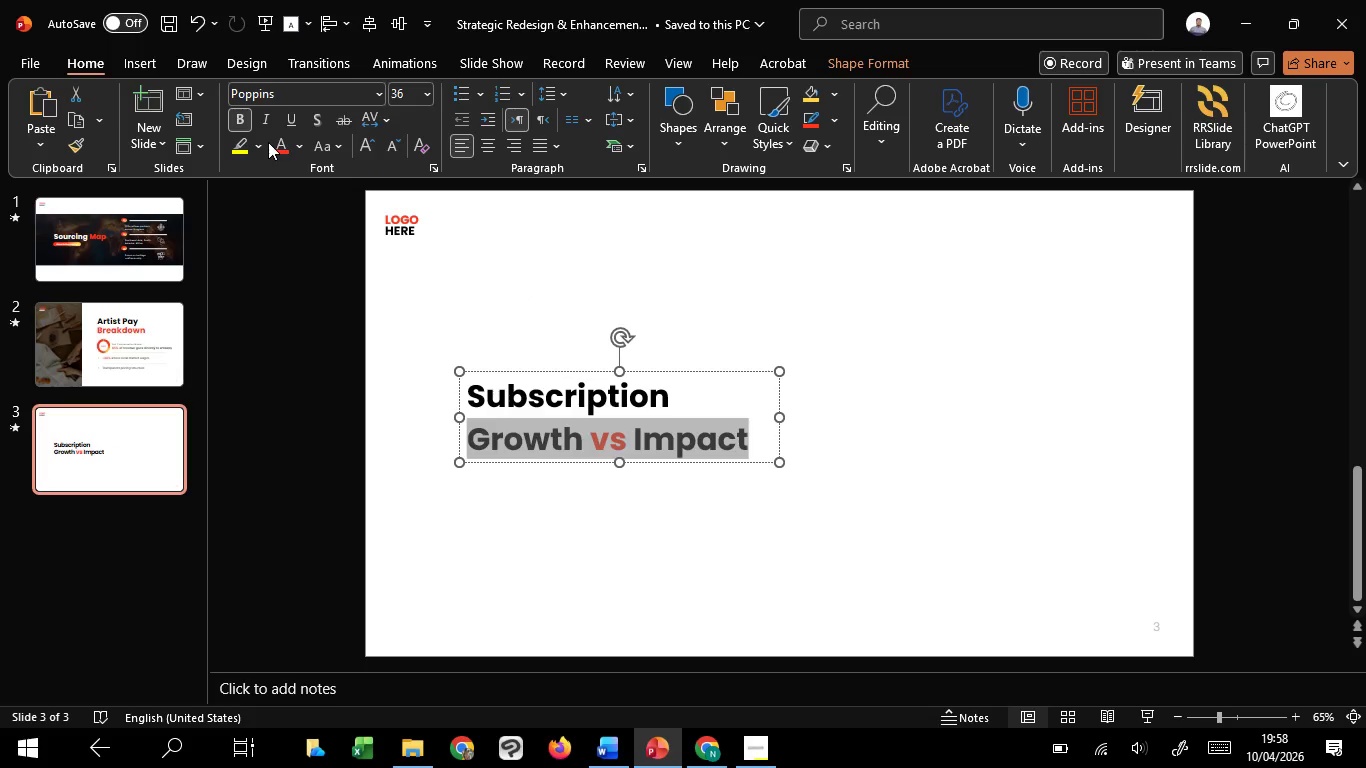 
left_click([268, 142])
 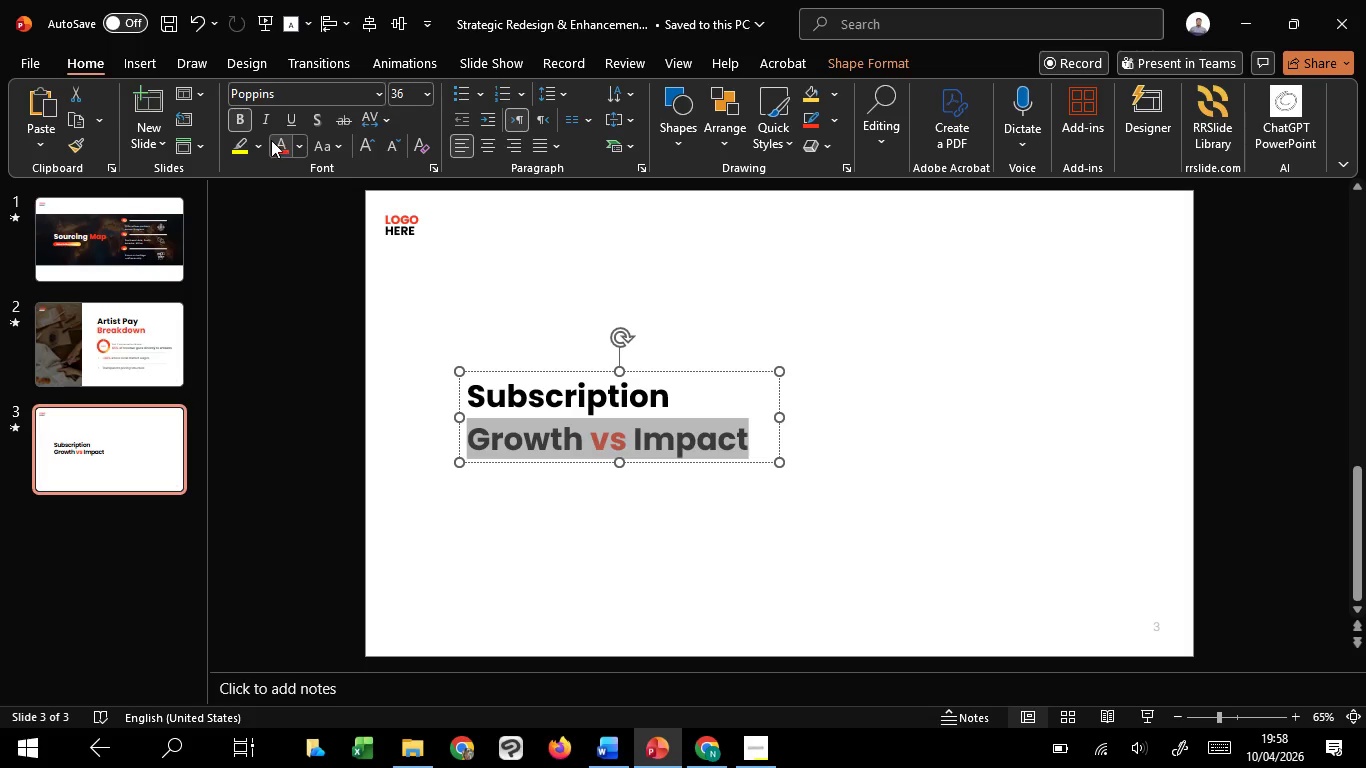 
left_click([271, 140])
 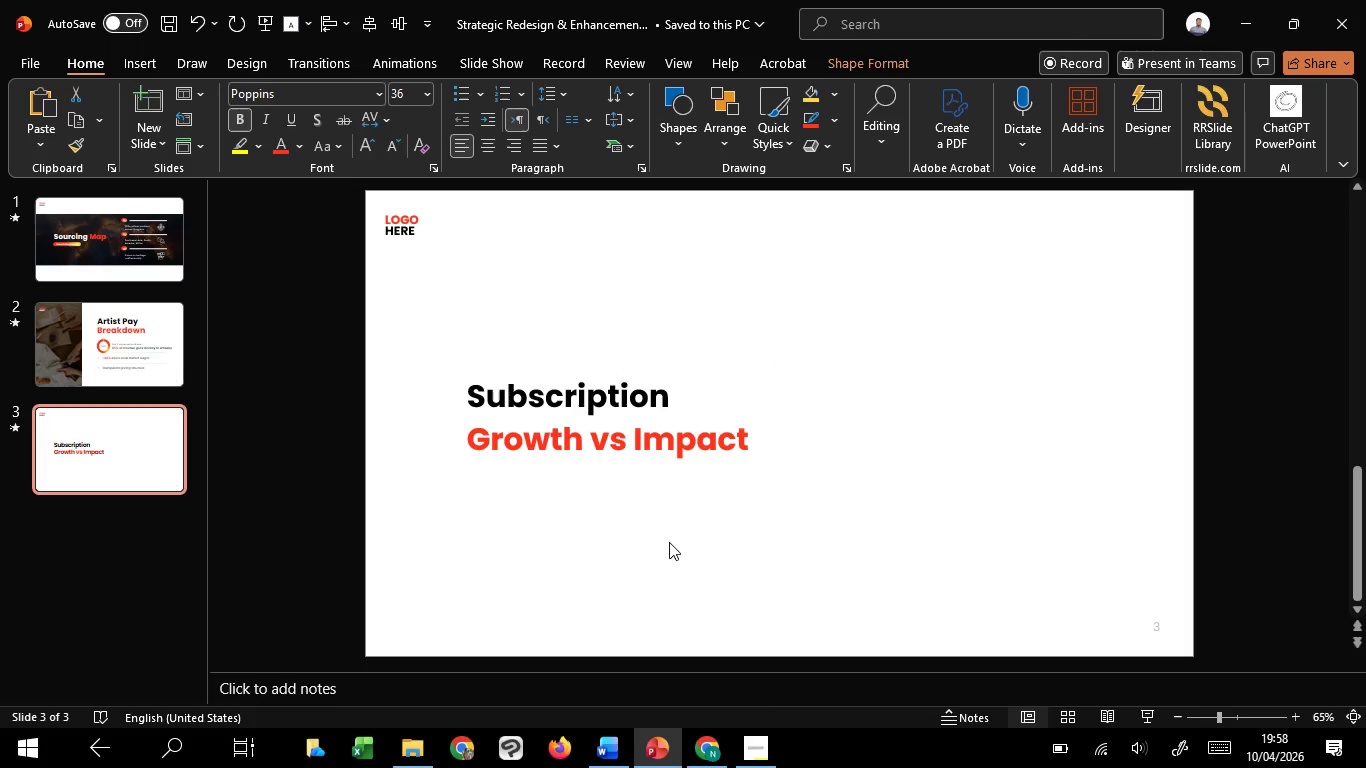 
left_click([669, 542])
 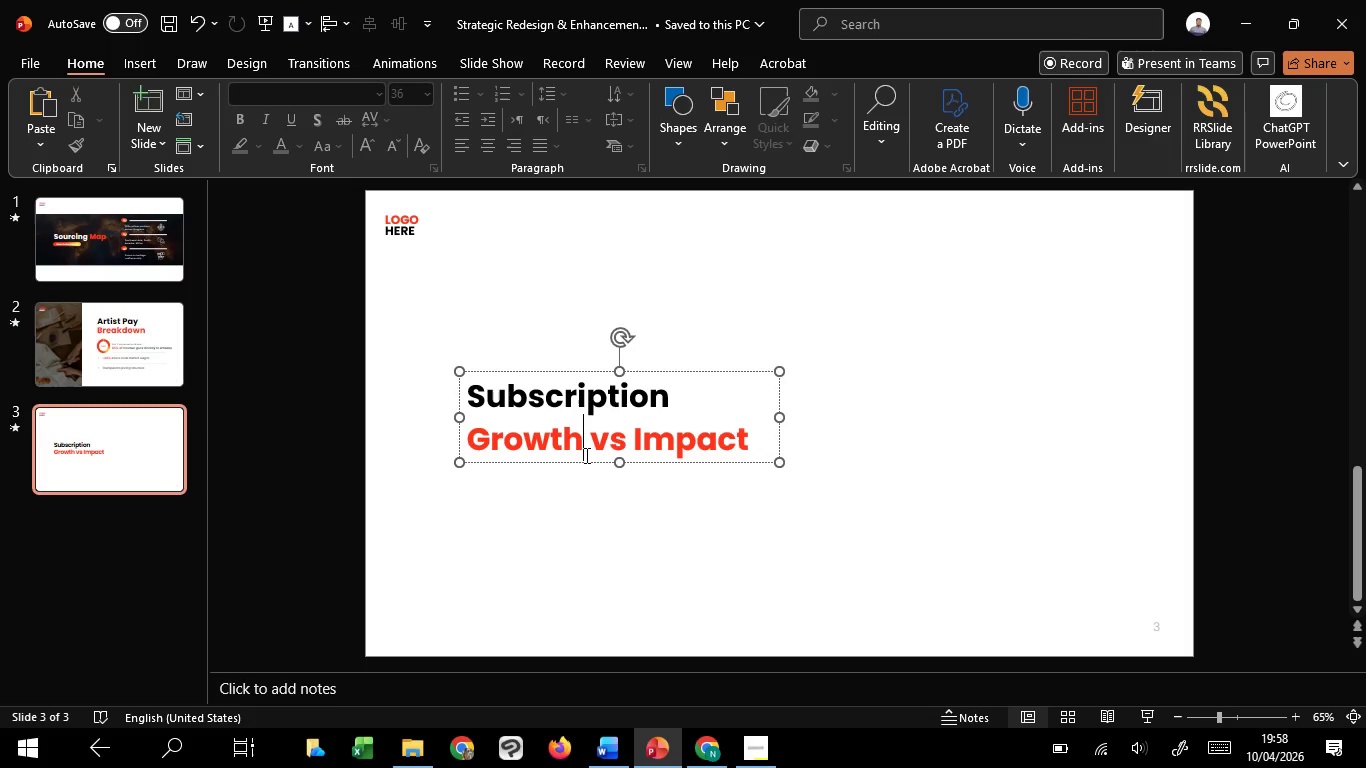 
left_click([585, 455])
 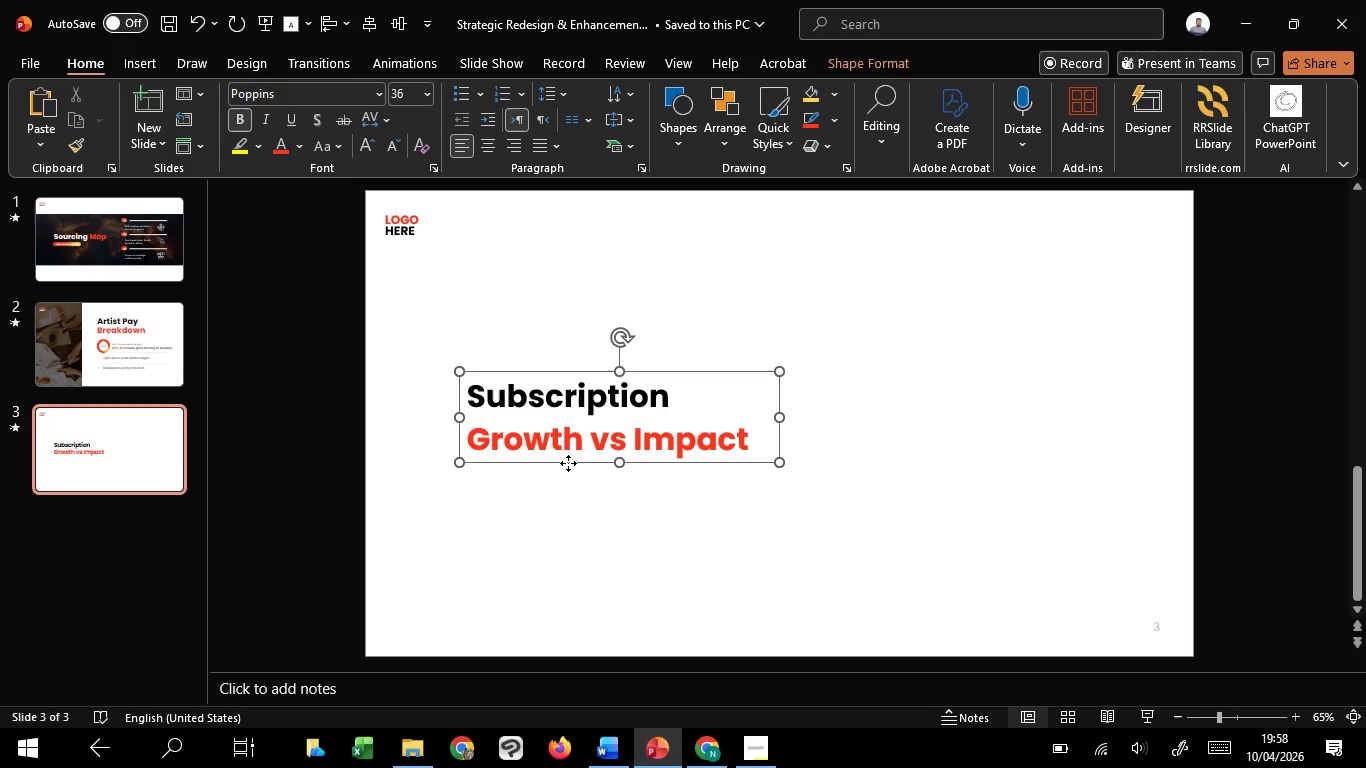 
left_click_drag(start_coordinate=[568, 463], to_coordinate=[565, 476])
 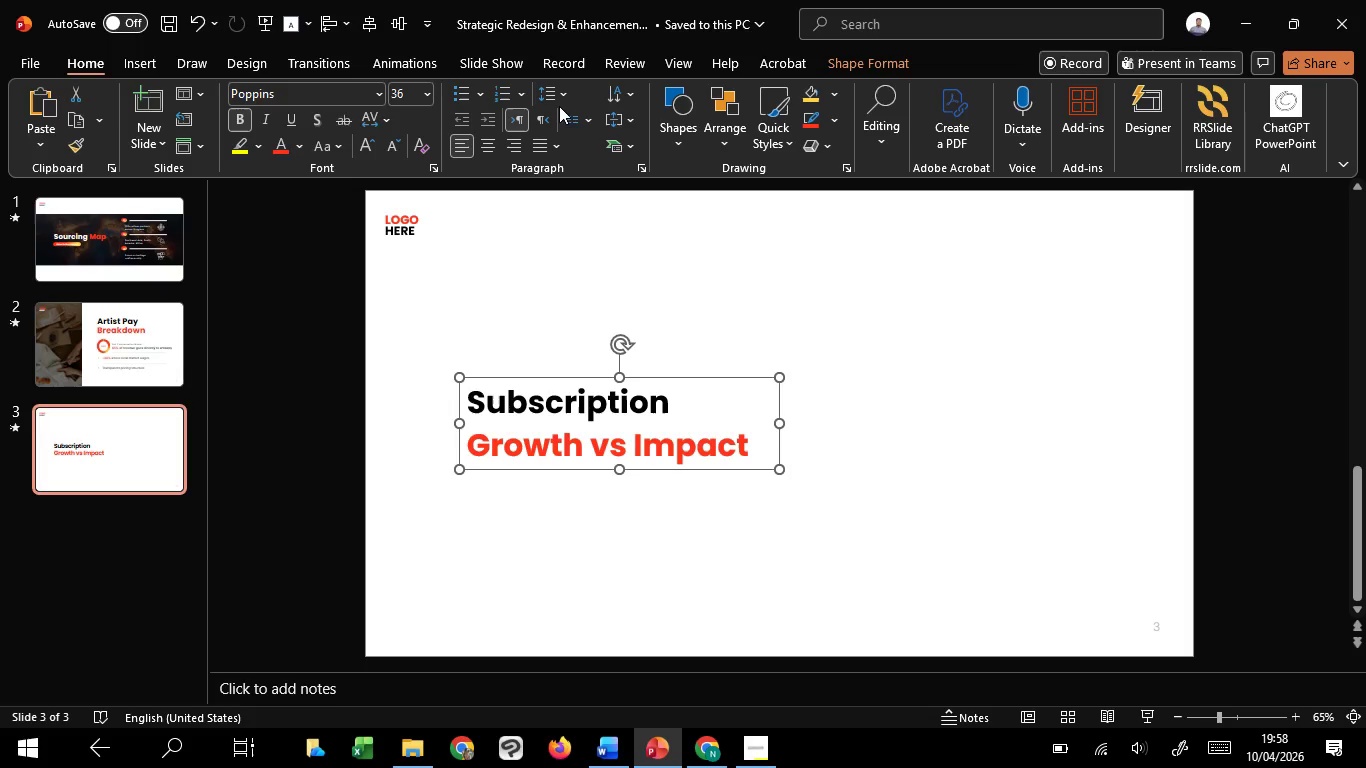 
hold_key(key=ShiftLeft, duration=0.62)
 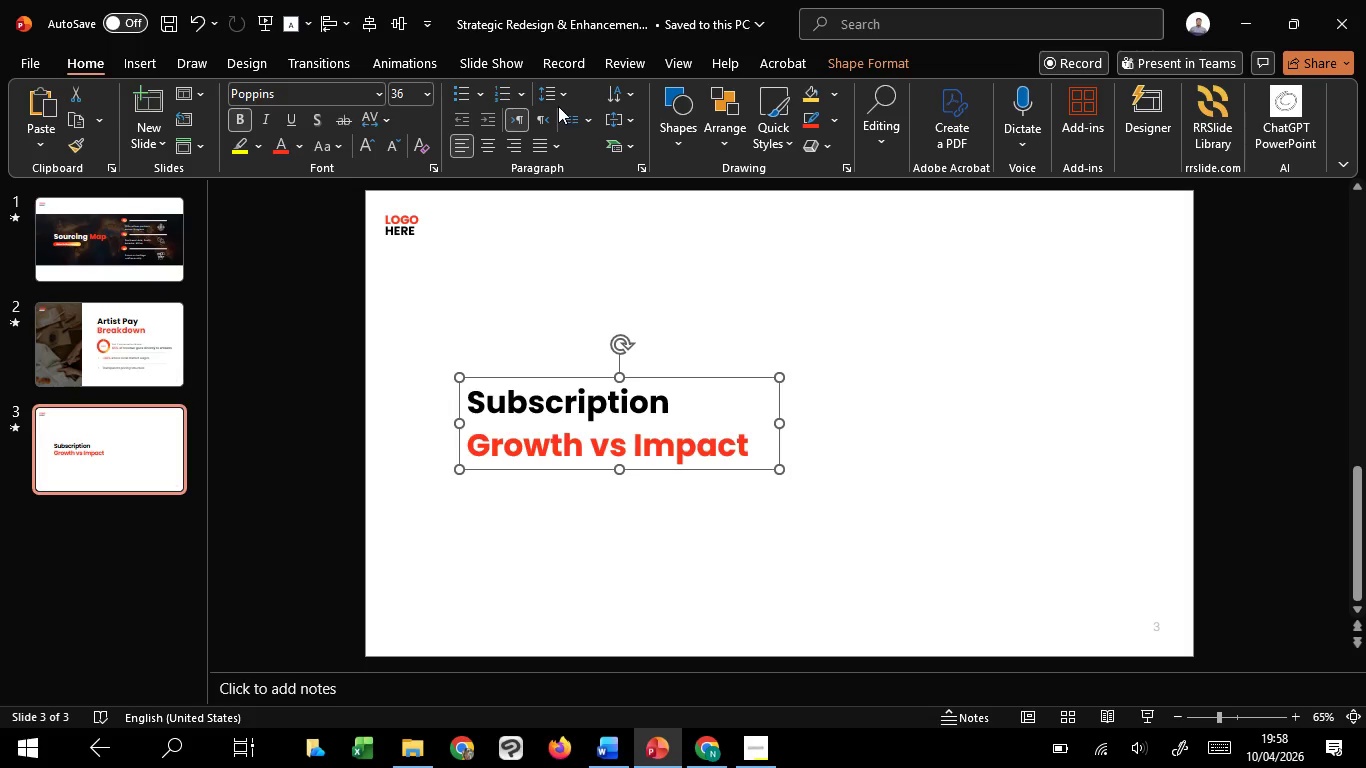 
left_click([559, 106])
 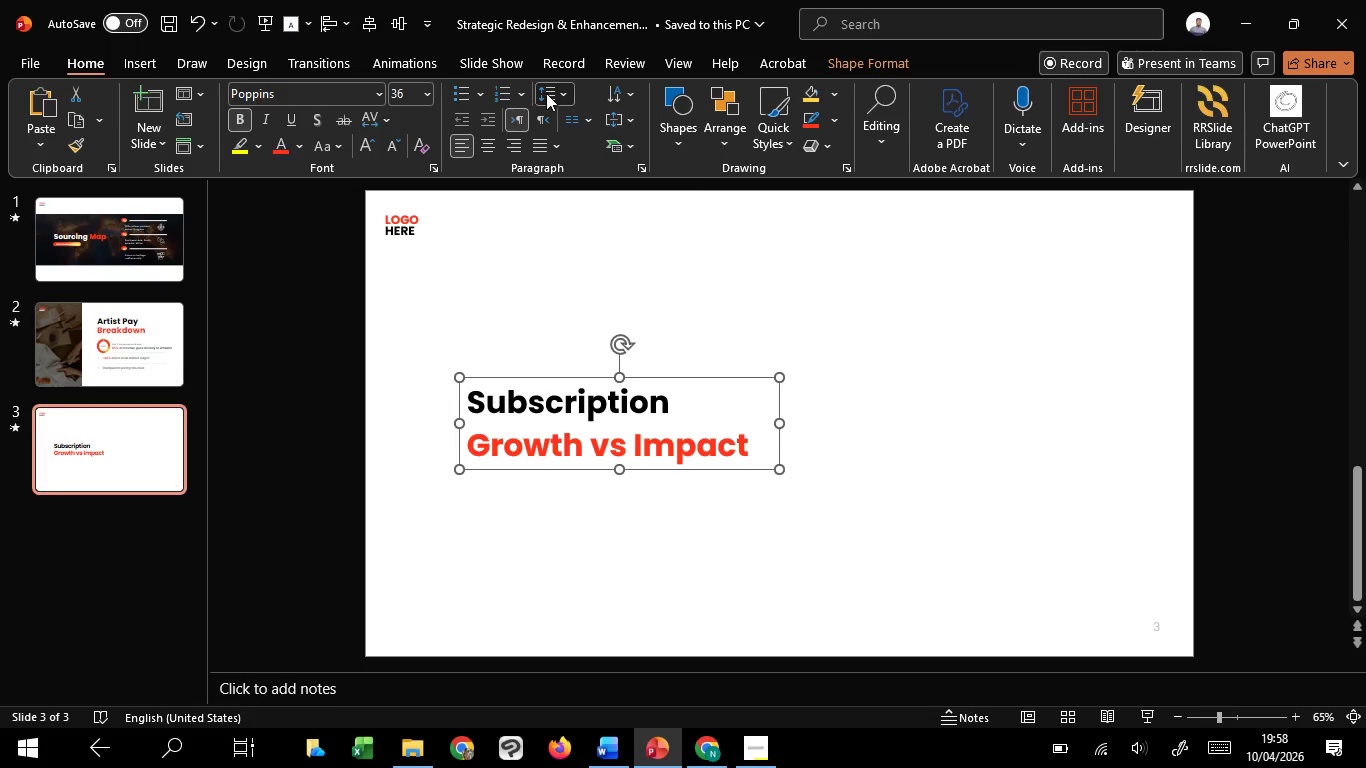 
left_click([546, 93])
 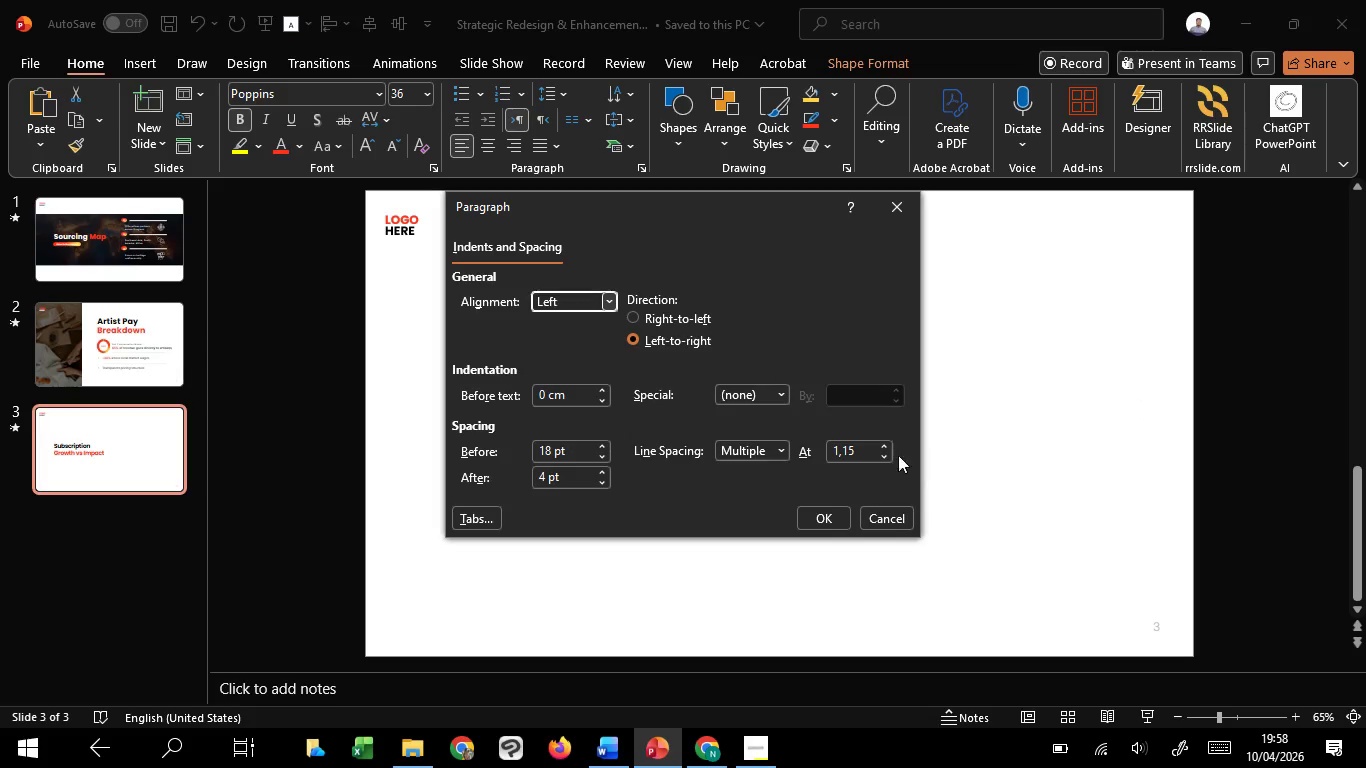 
left_click_drag(start_coordinate=[862, 448], to_coordinate=[775, 462])
 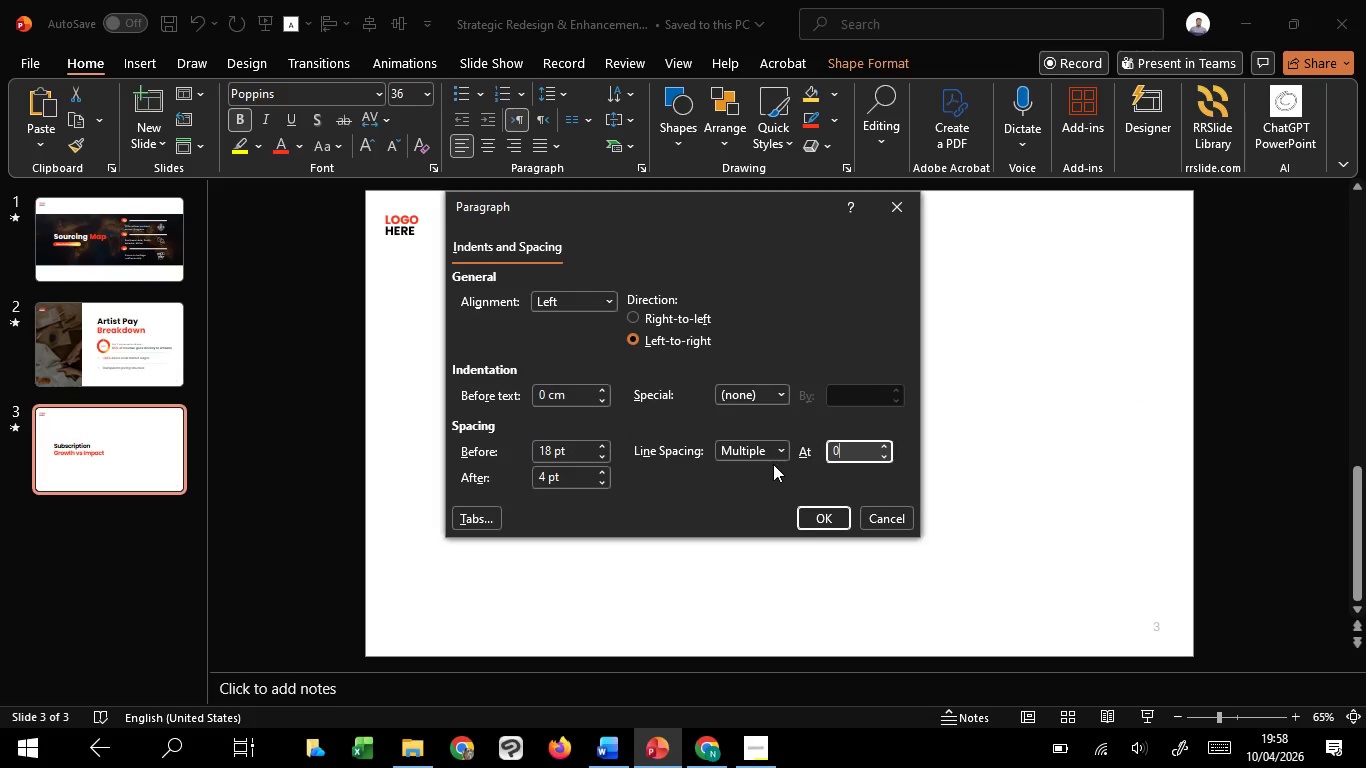 
key(0)
 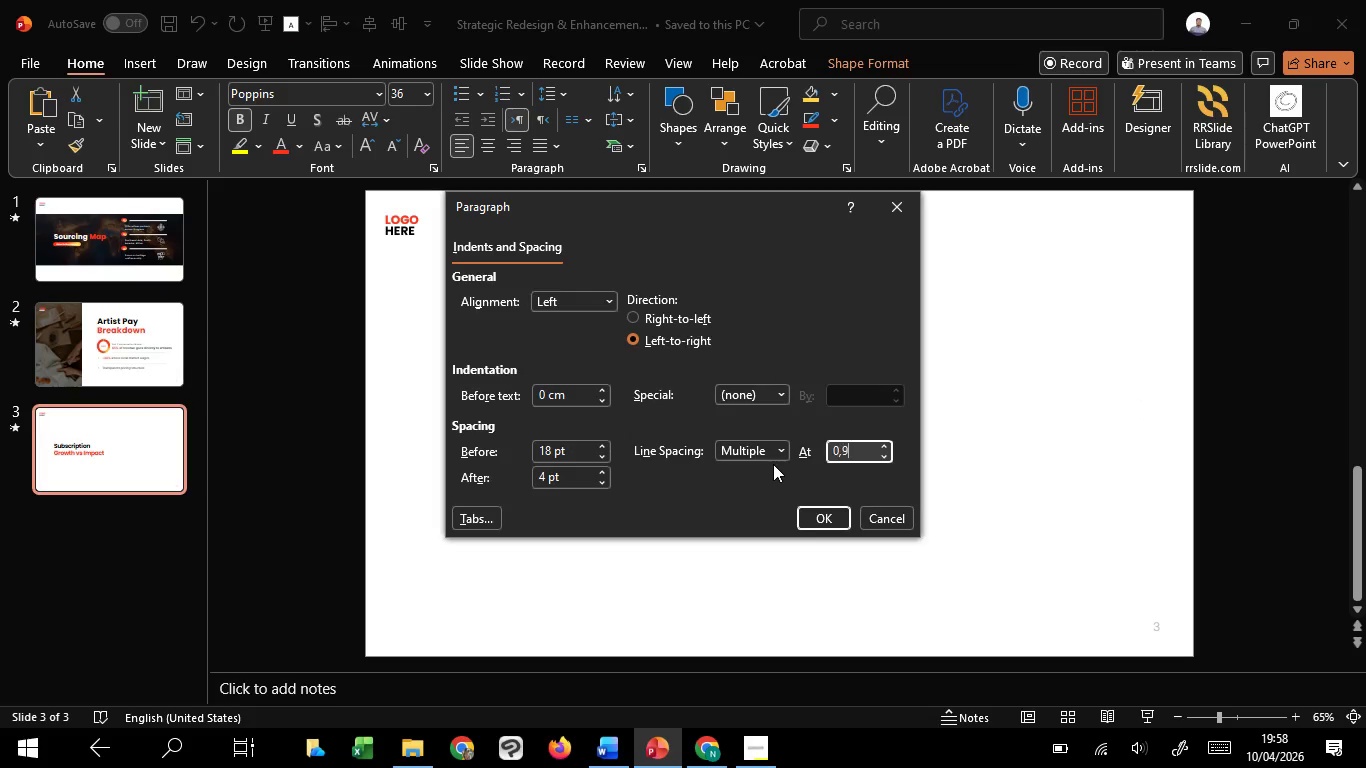 
key(Comma)
 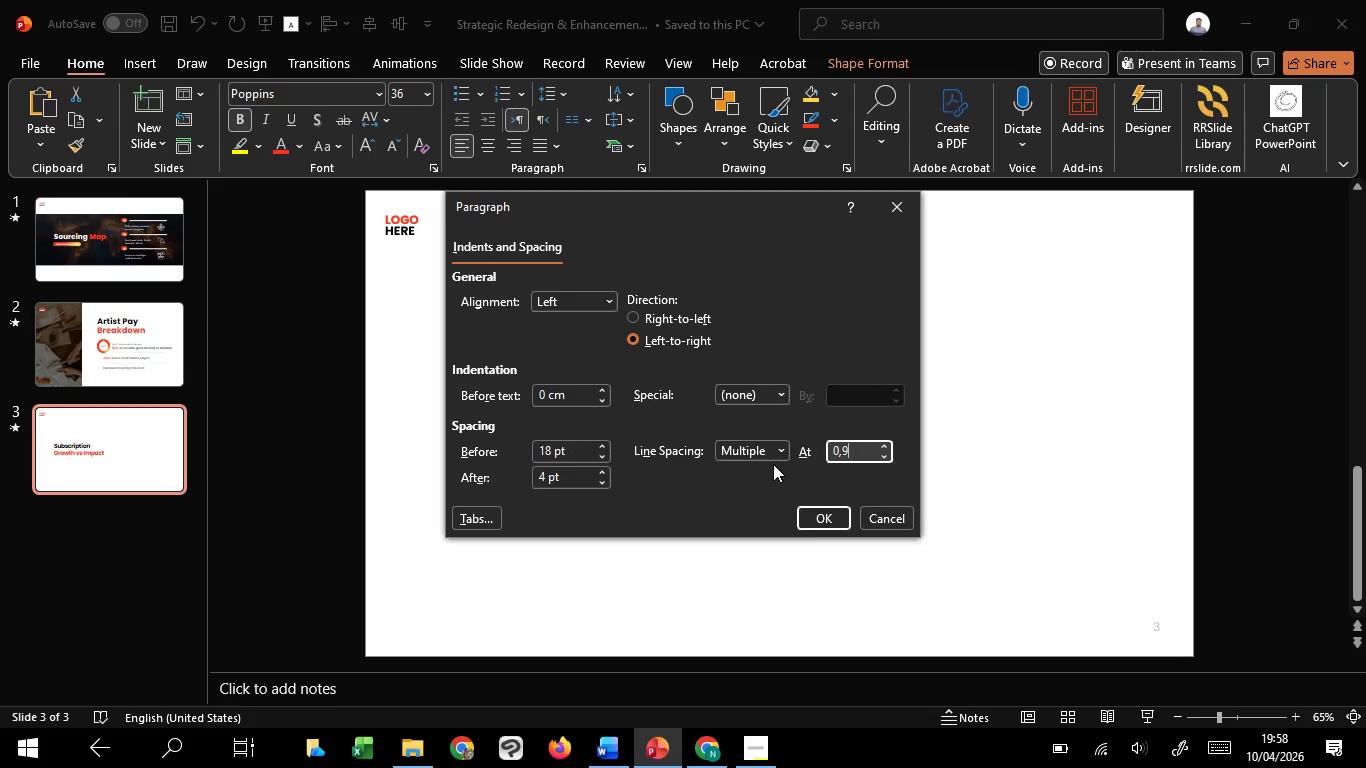 
key(9)
 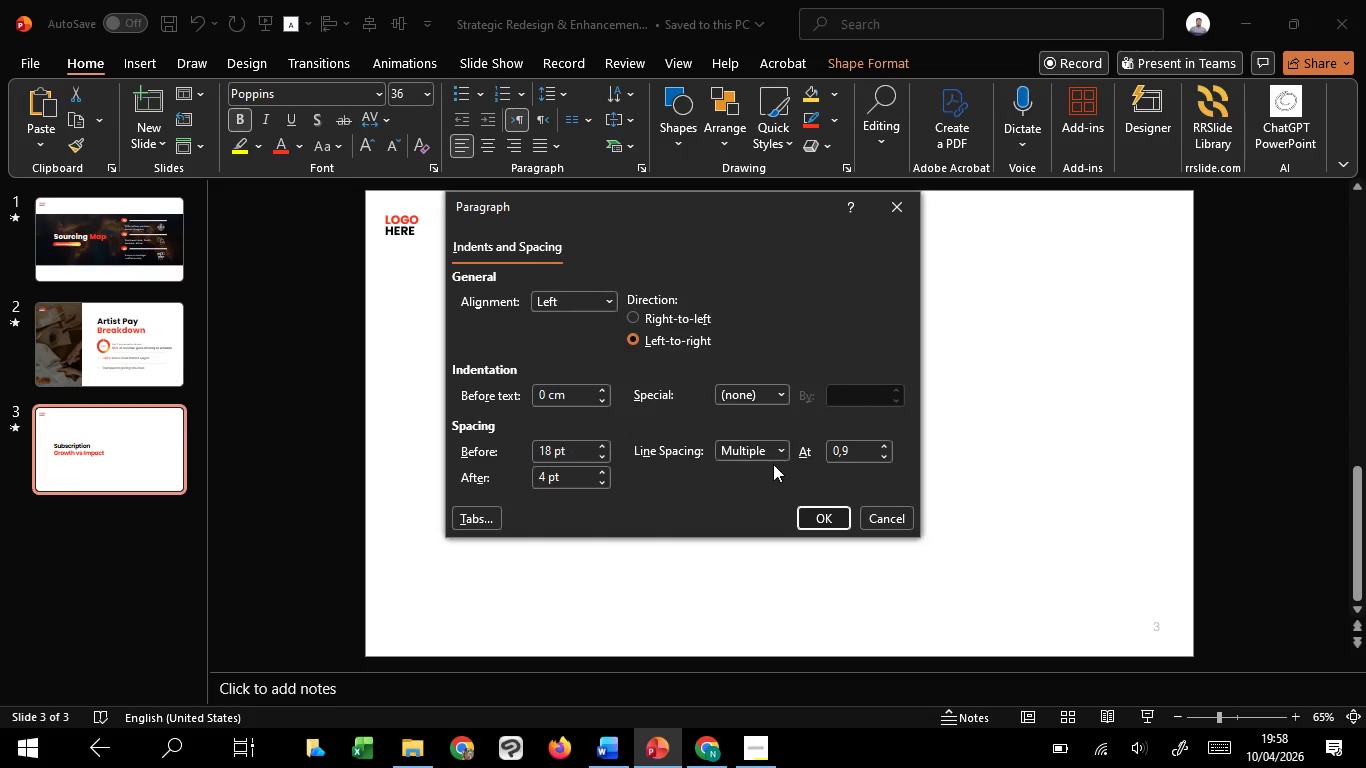 
key(Enter)
 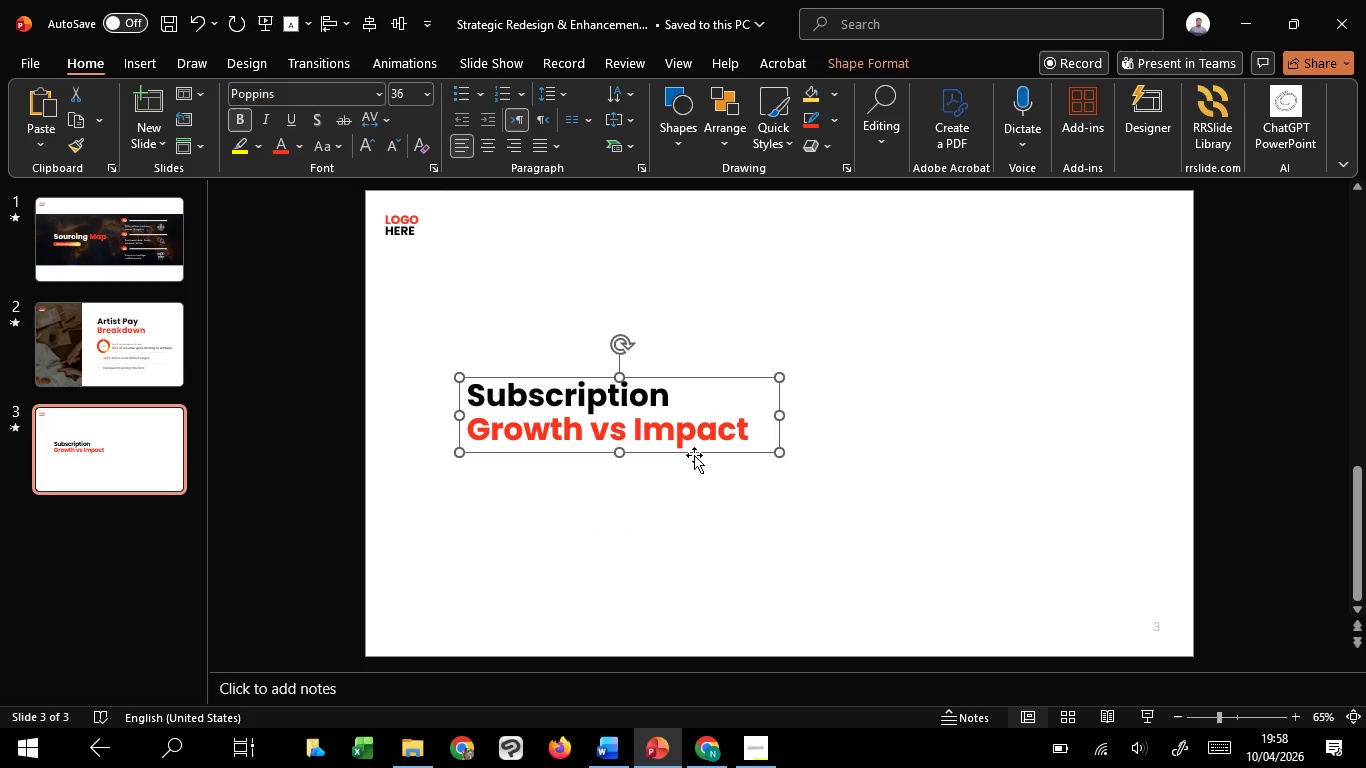 
left_click_drag(start_coordinate=[694, 455], to_coordinate=[675, 464])
 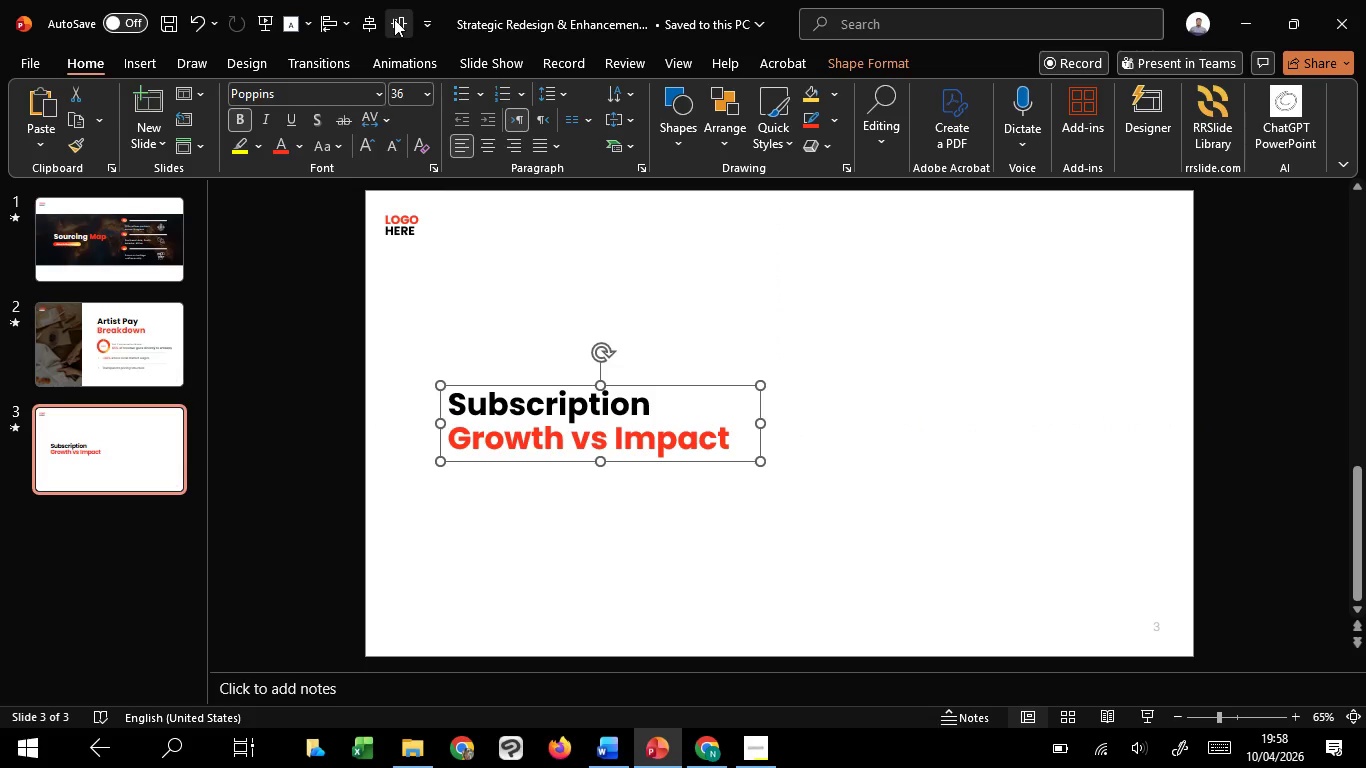 
left_click([394, 19])
 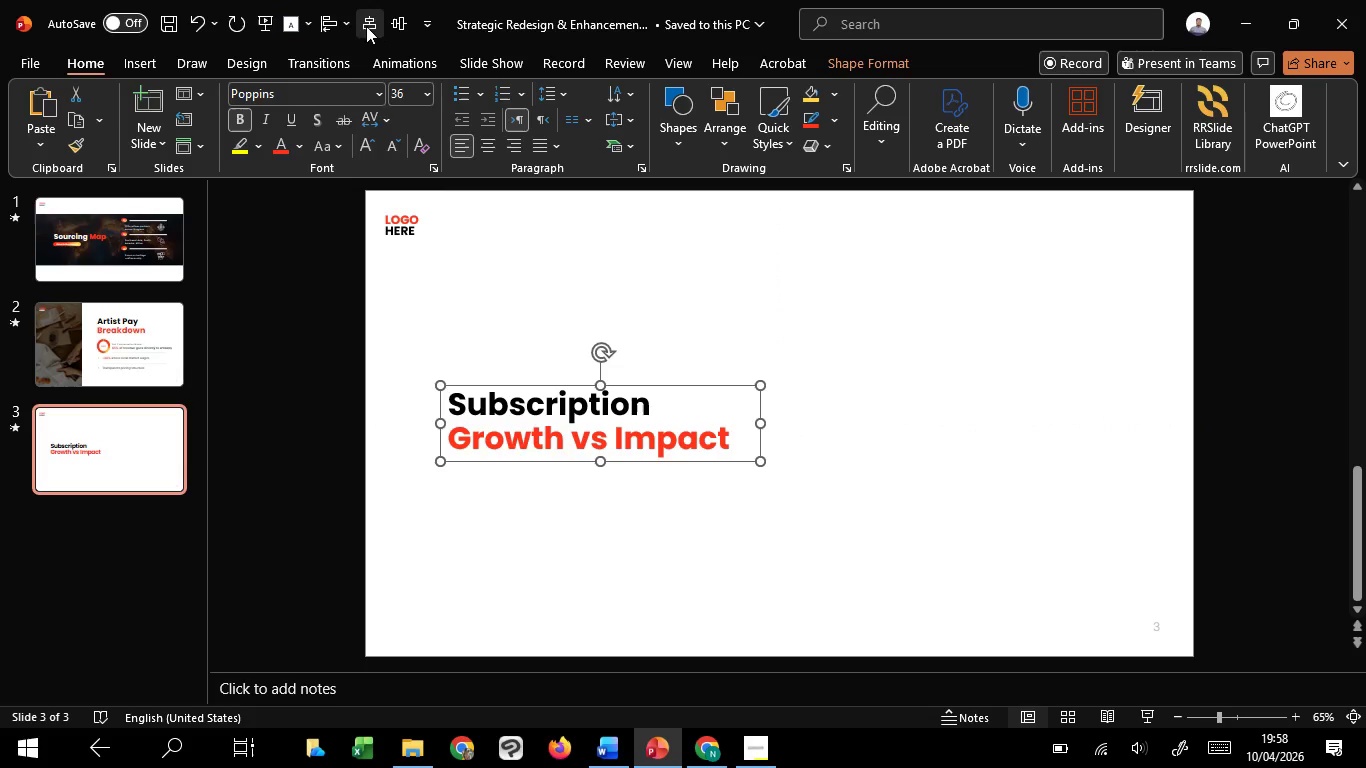 
left_click([367, 26])
 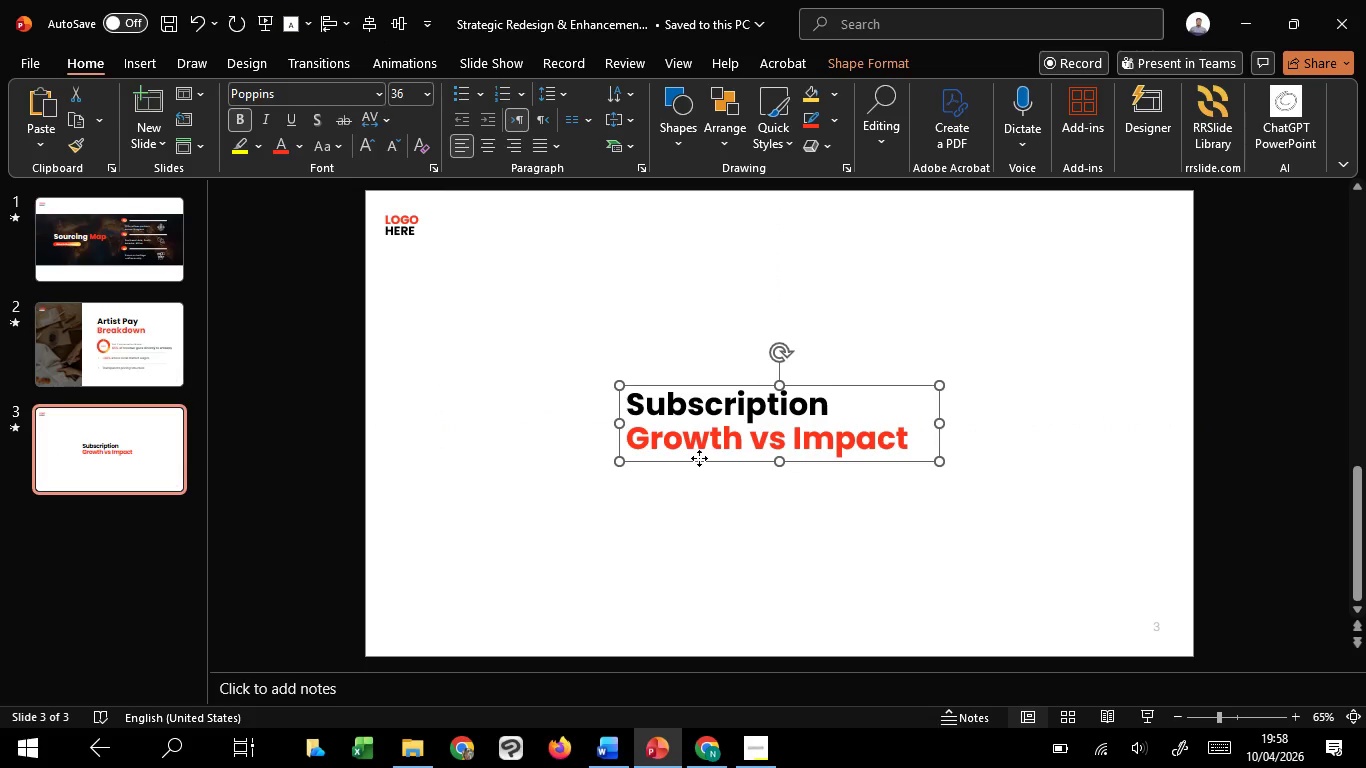 
left_click_drag(start_coordinate=[699, 458], to_coordinate=[528, 426])
 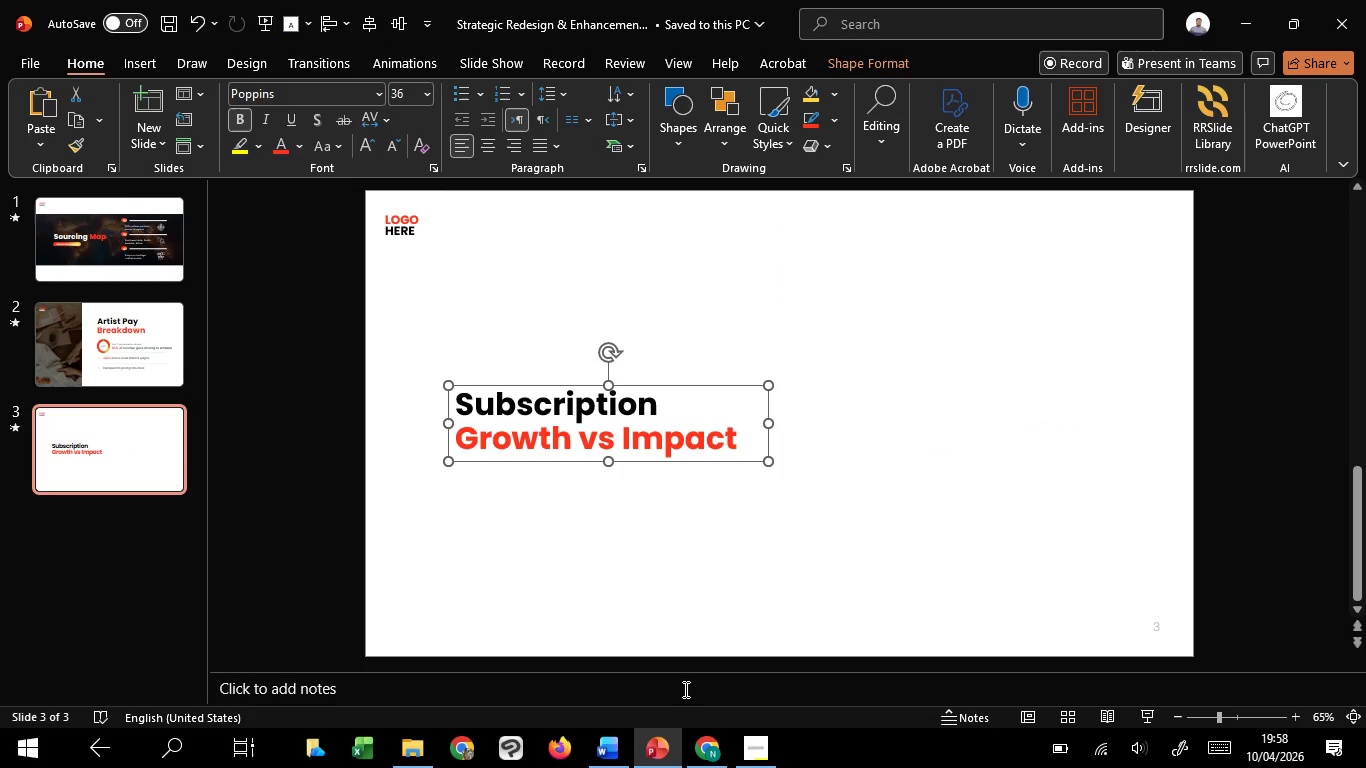 
hold_key(key=ShiftLeft, duration=1.52)
 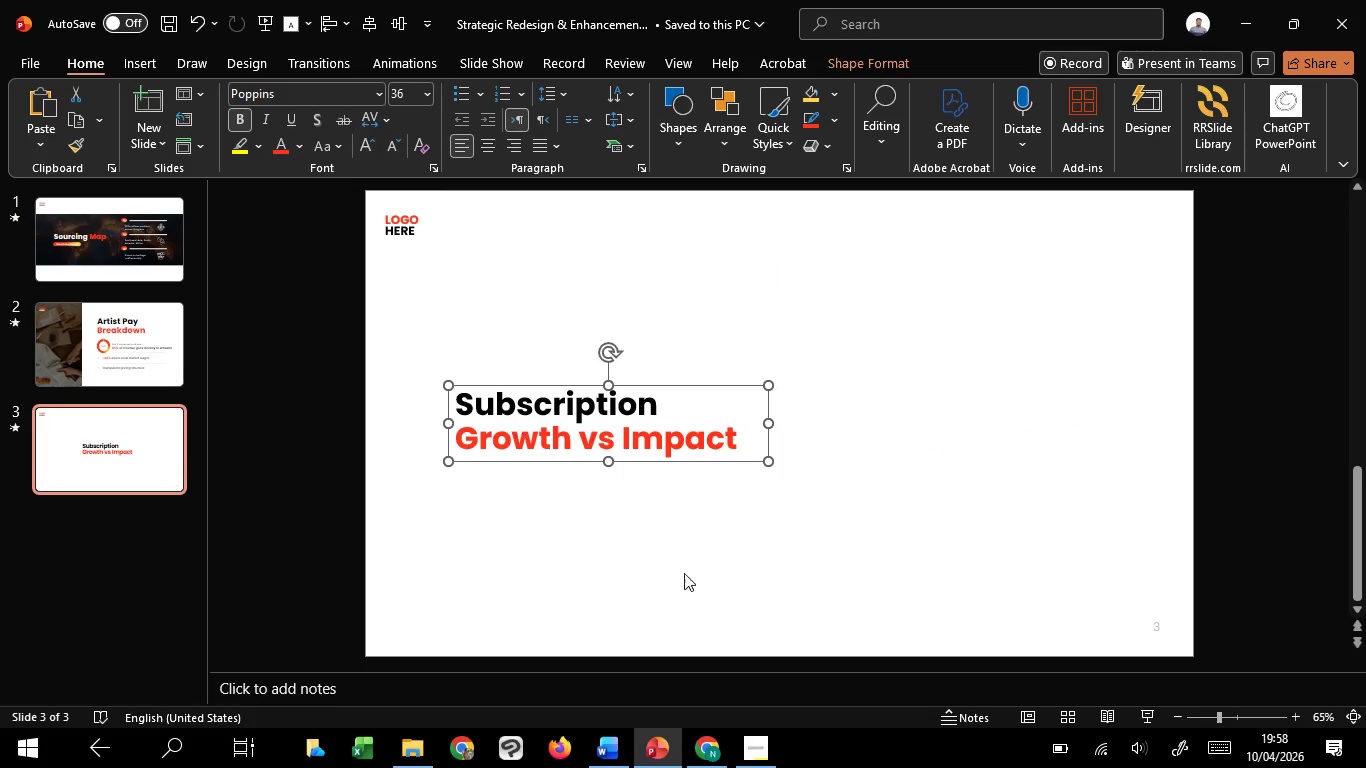 
key(Shift+ShiftLeft)
 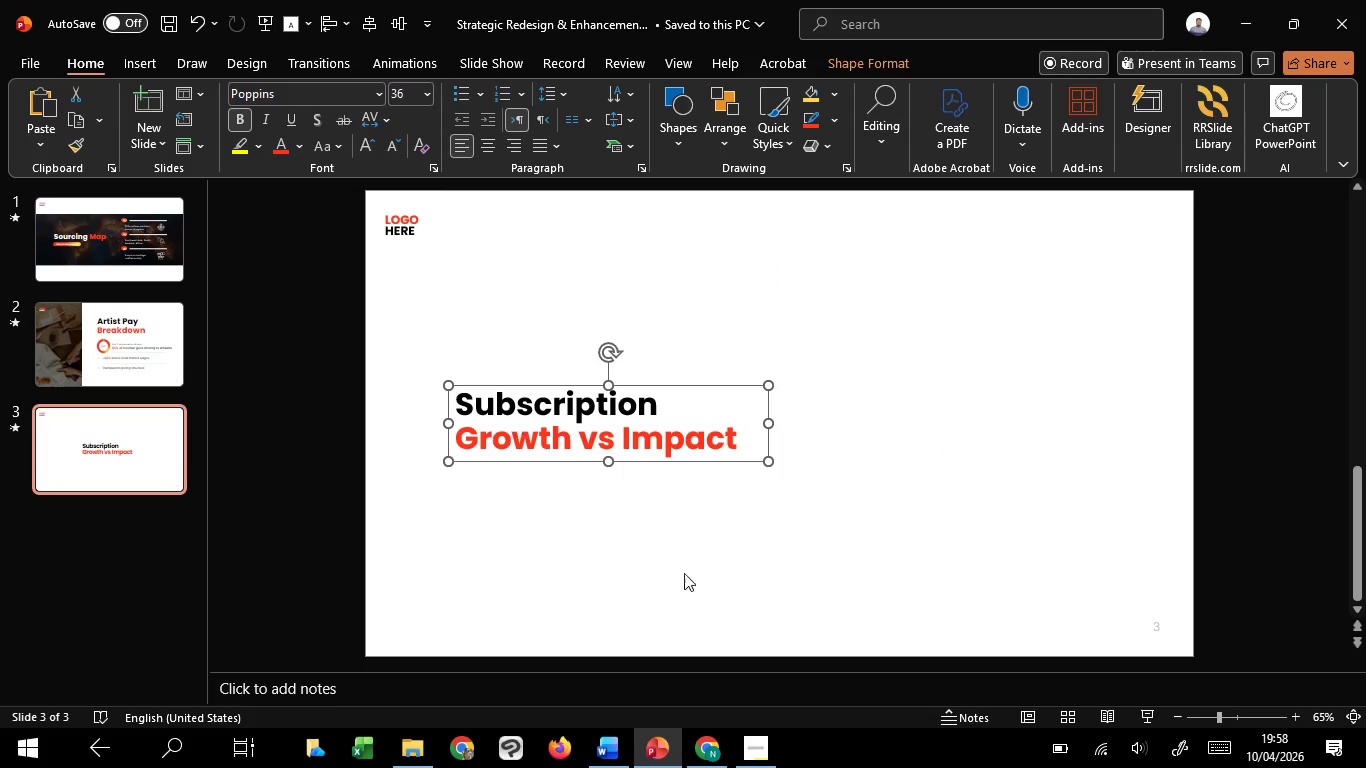 
key(Shift+ShiftLeft)
 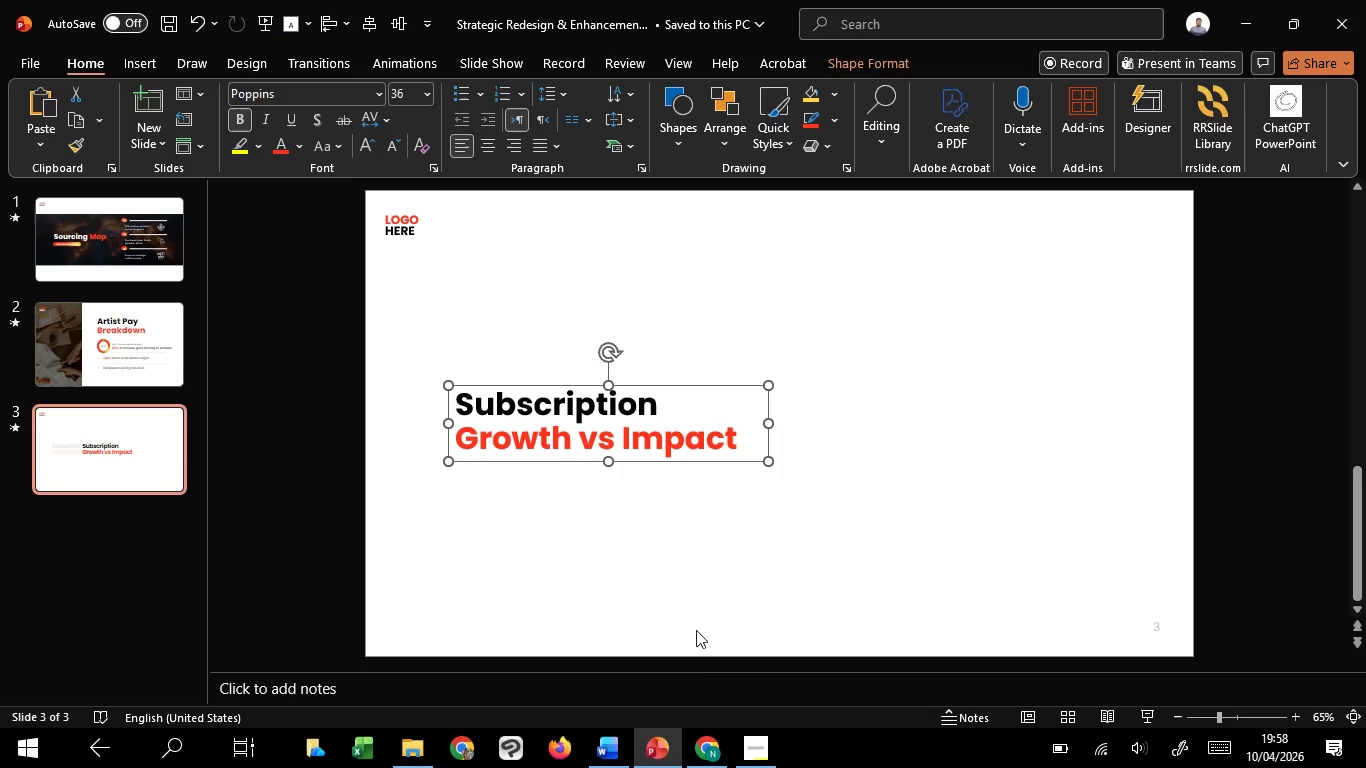 
hold_key(key=ShiftLeft, duration=24.02)
double_click([573, 440])
 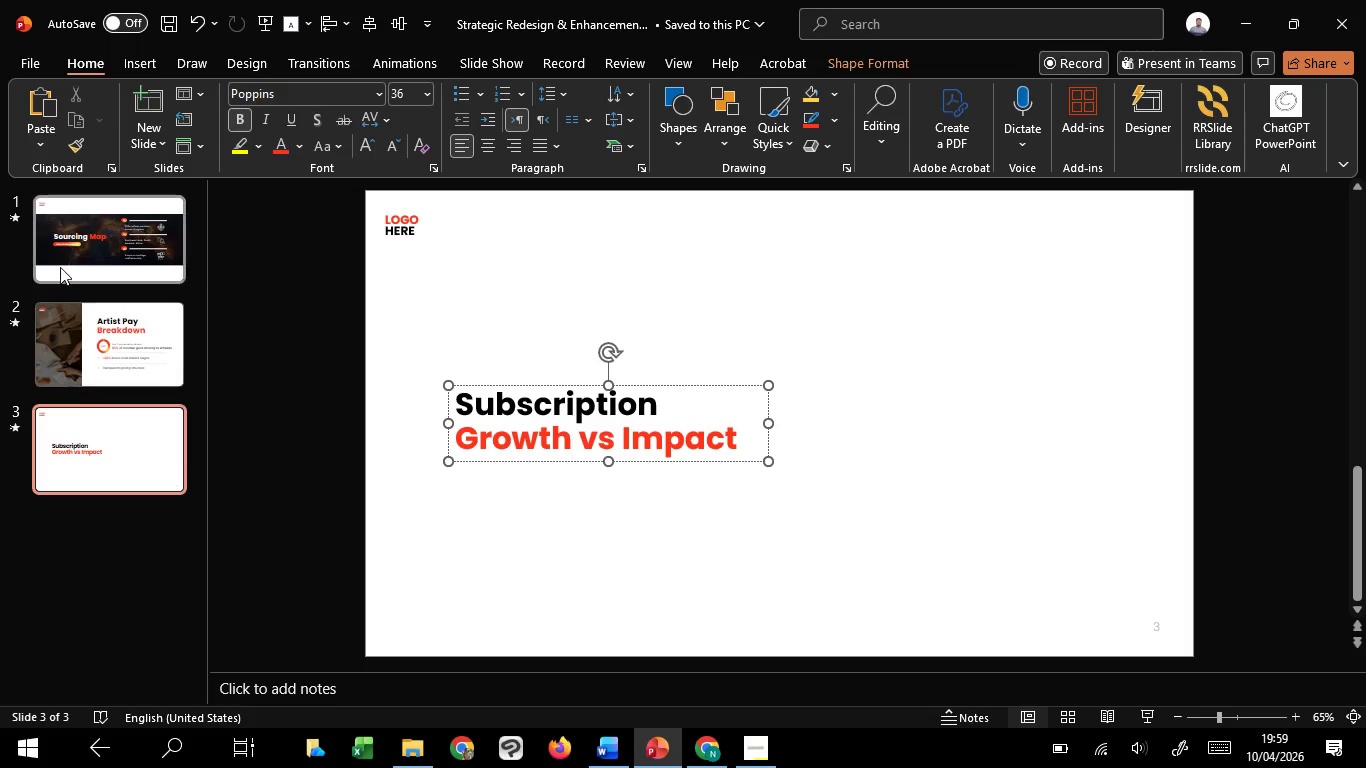 
left_click([60, 267])
 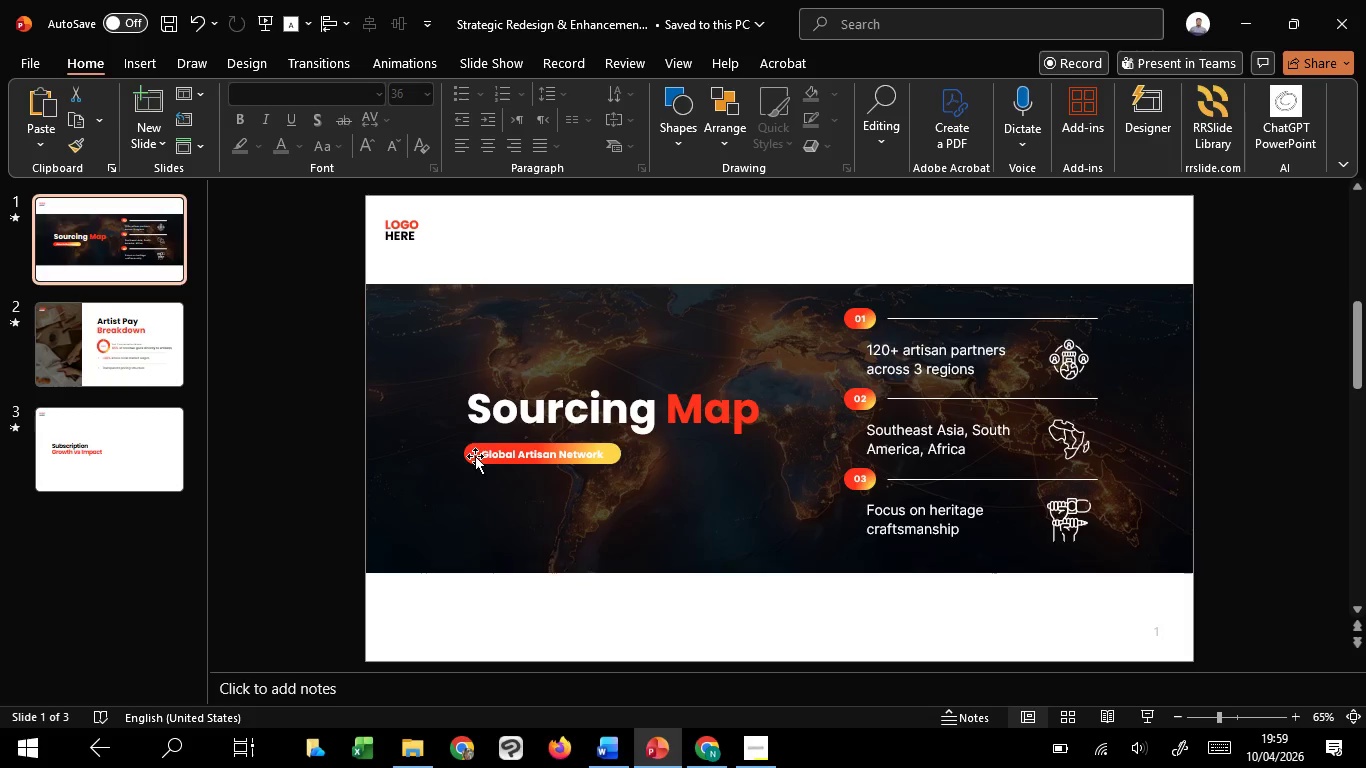 
left_click([475, 456])
 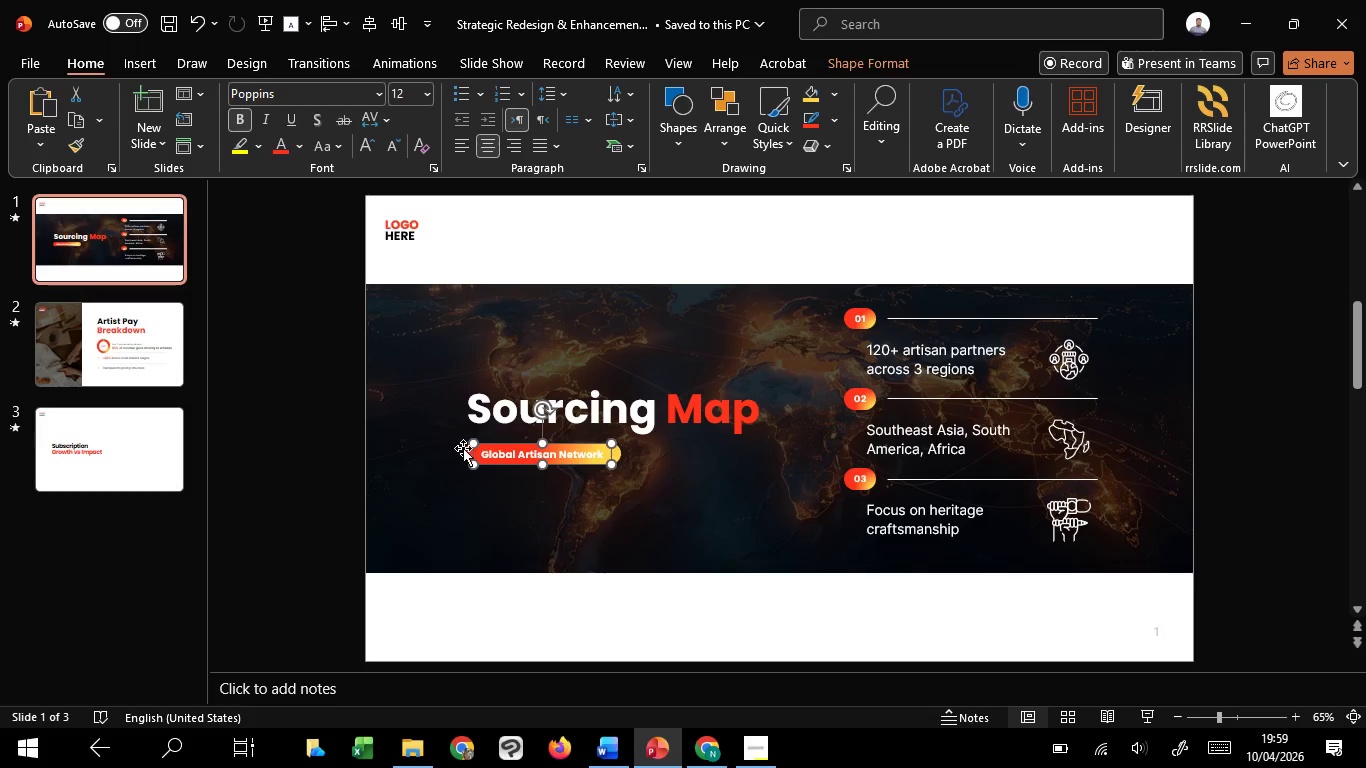 
hold_key(key=ShiftLeft, duration=1.47)
left_click([468, 453])
 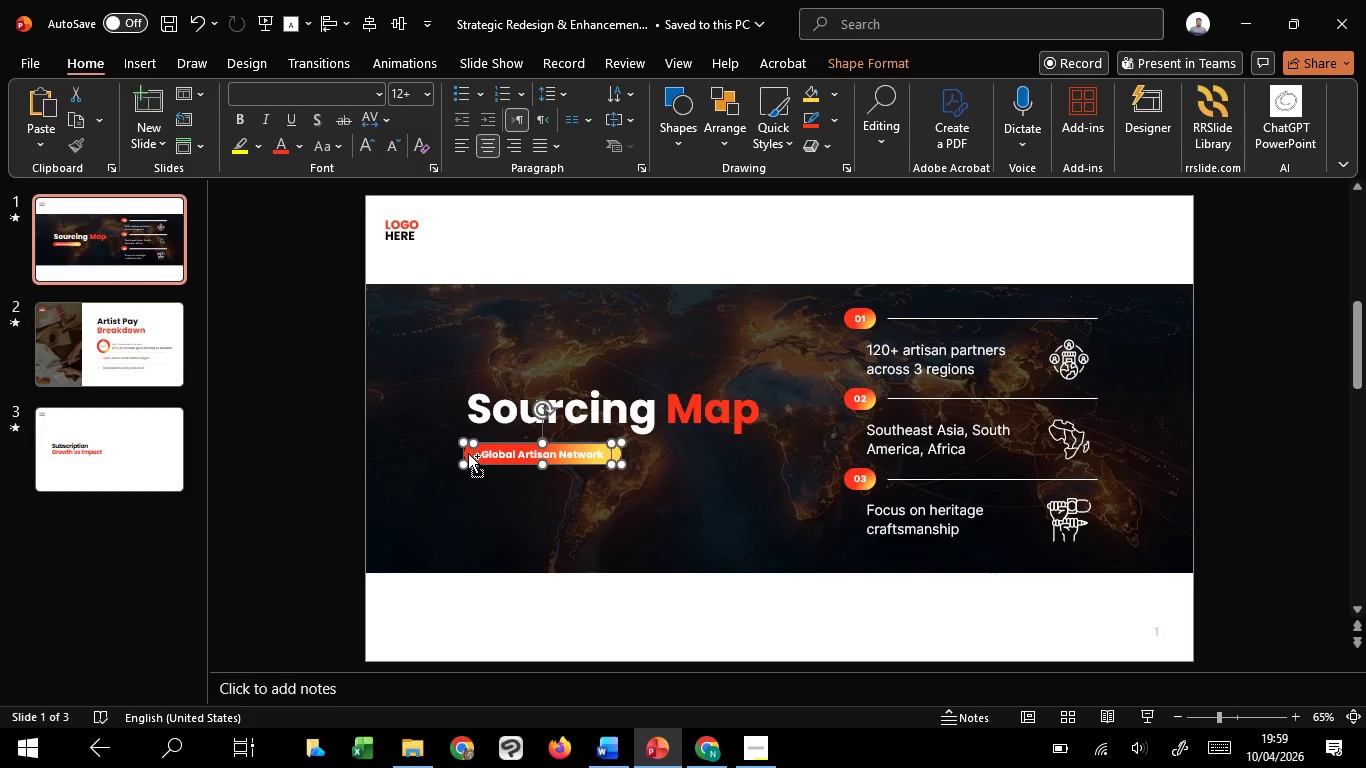 
key(Control+C)
 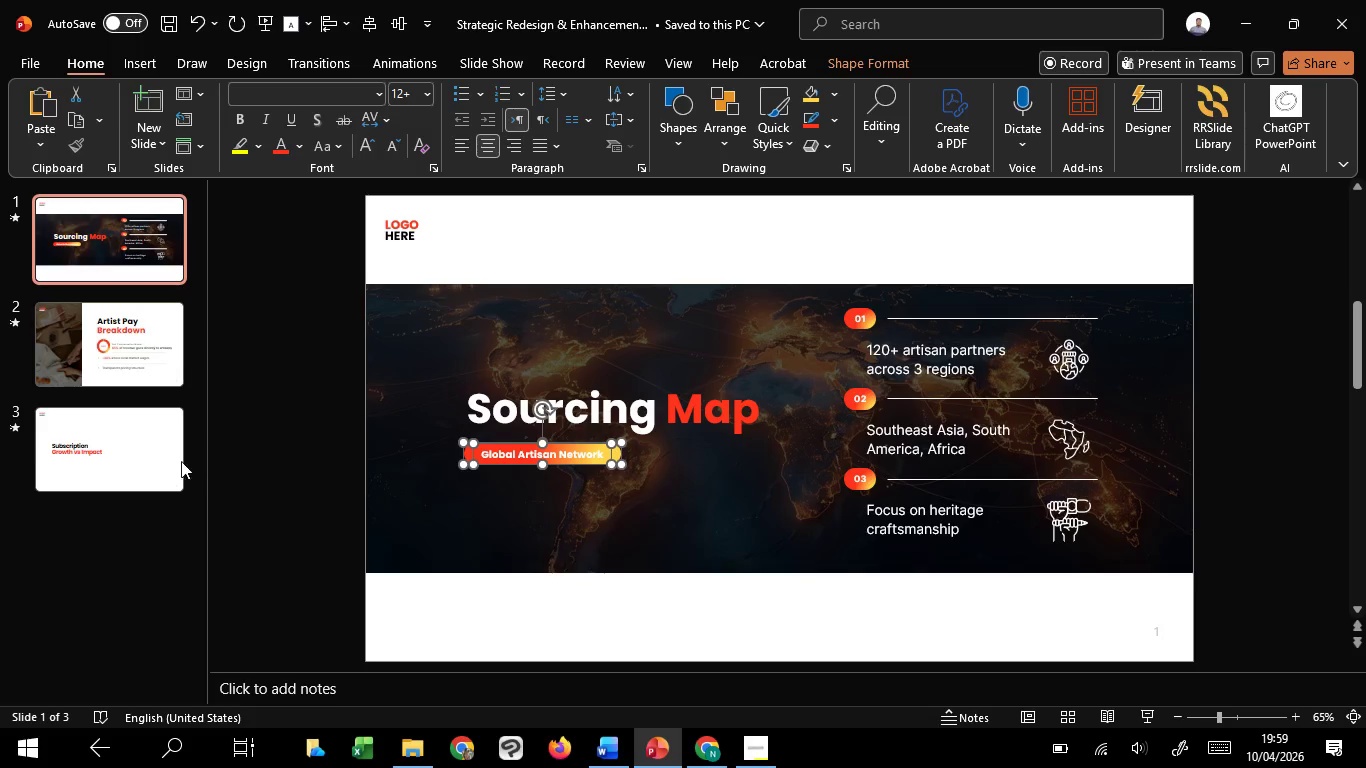 
key(Control+C)
 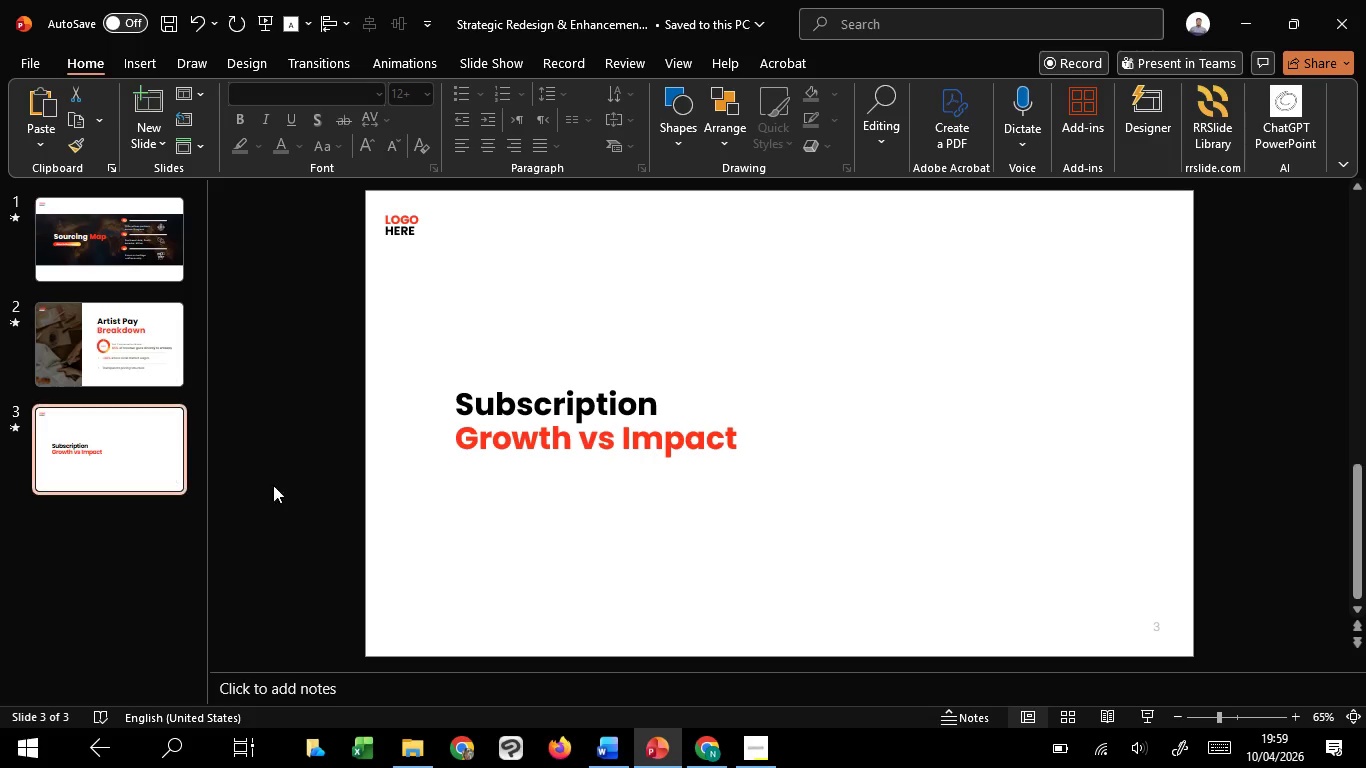 
key(Control+V)
 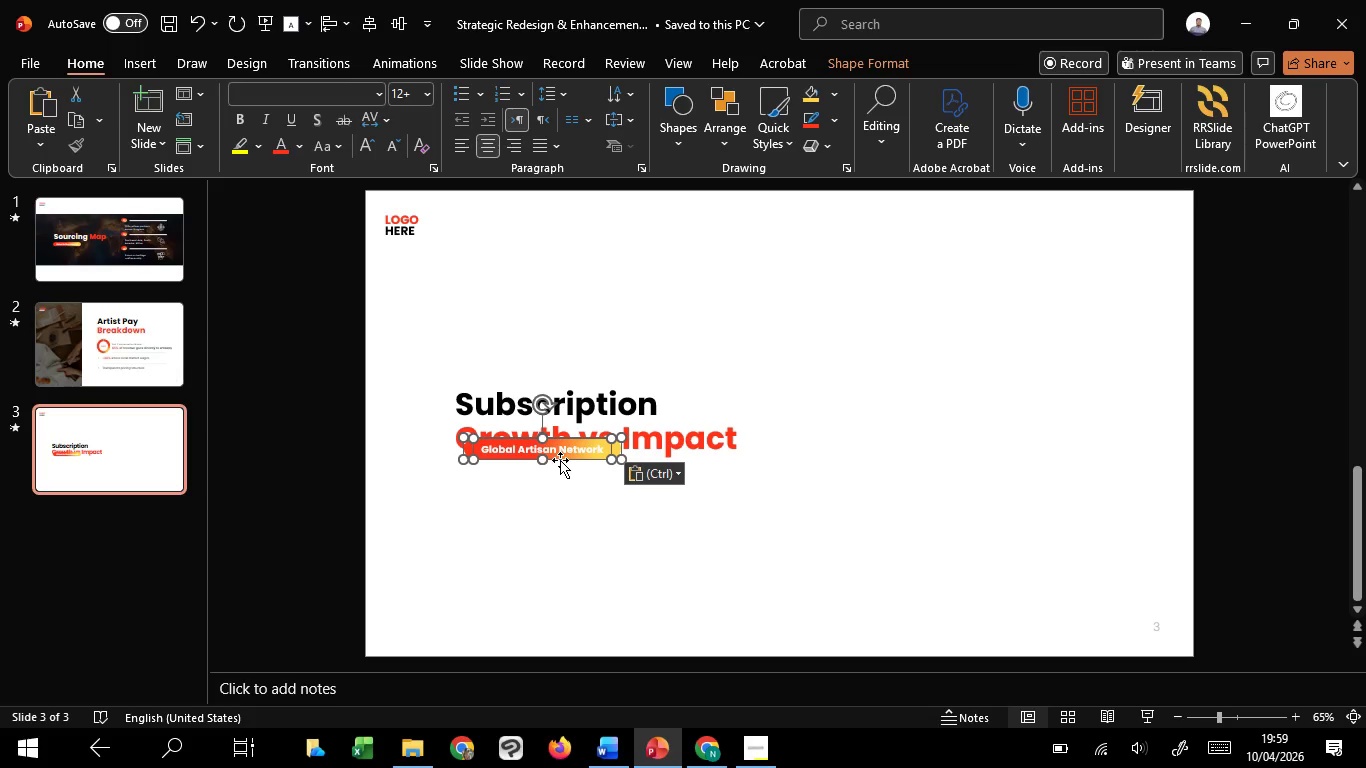 
left_click_drag(start_coordinate=[560, 460], to_coordinate=[550, 490])
 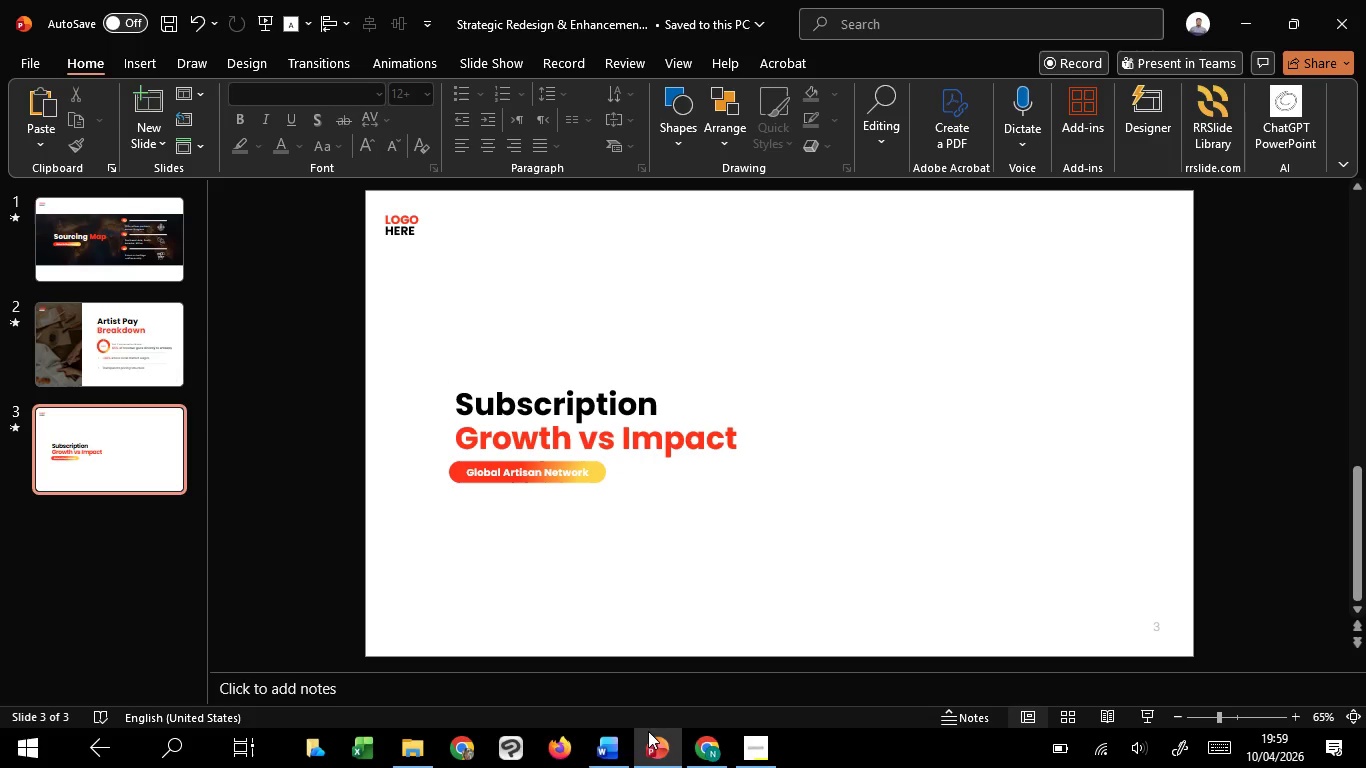 
hold_key(key=ShiftLeft, duration=0.61)
 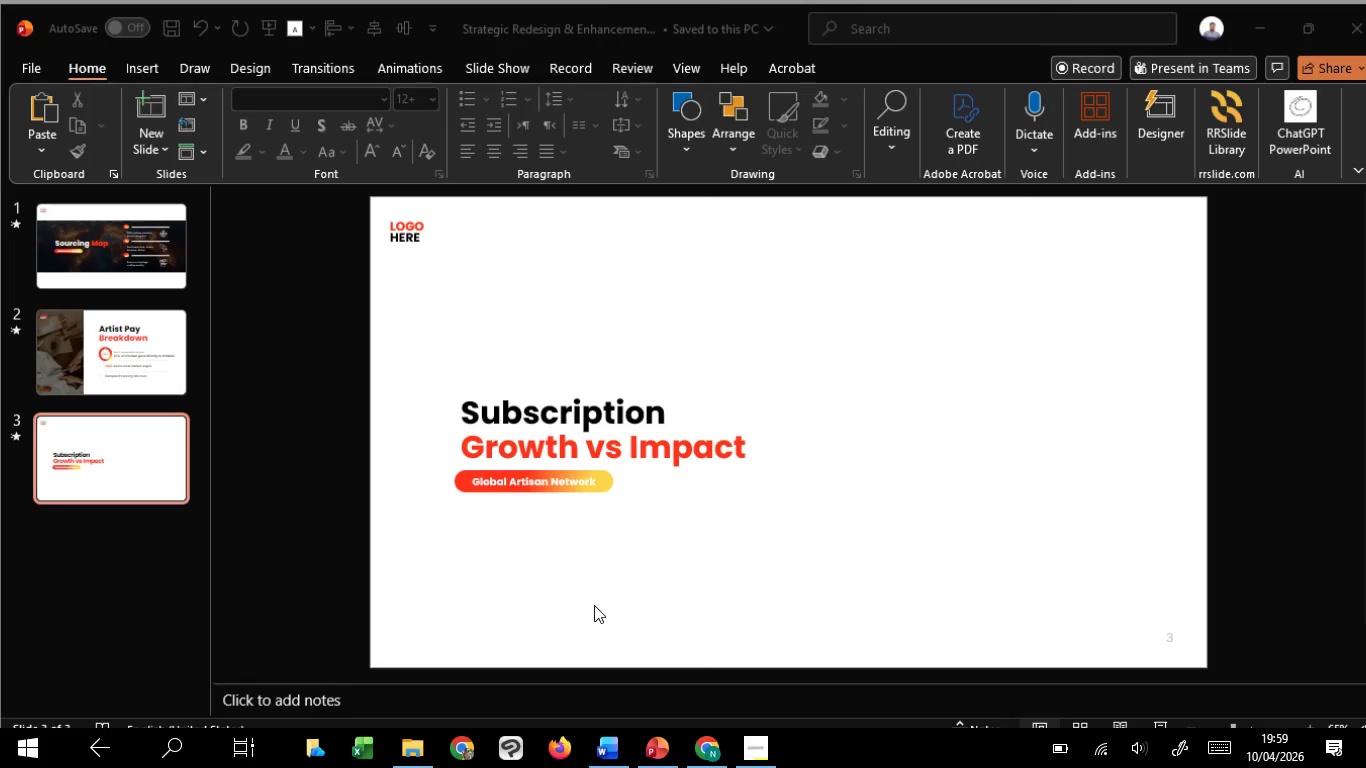 
left_click_drag(start_coordinate=[422, 384], to_coordinate=[565, 396])
 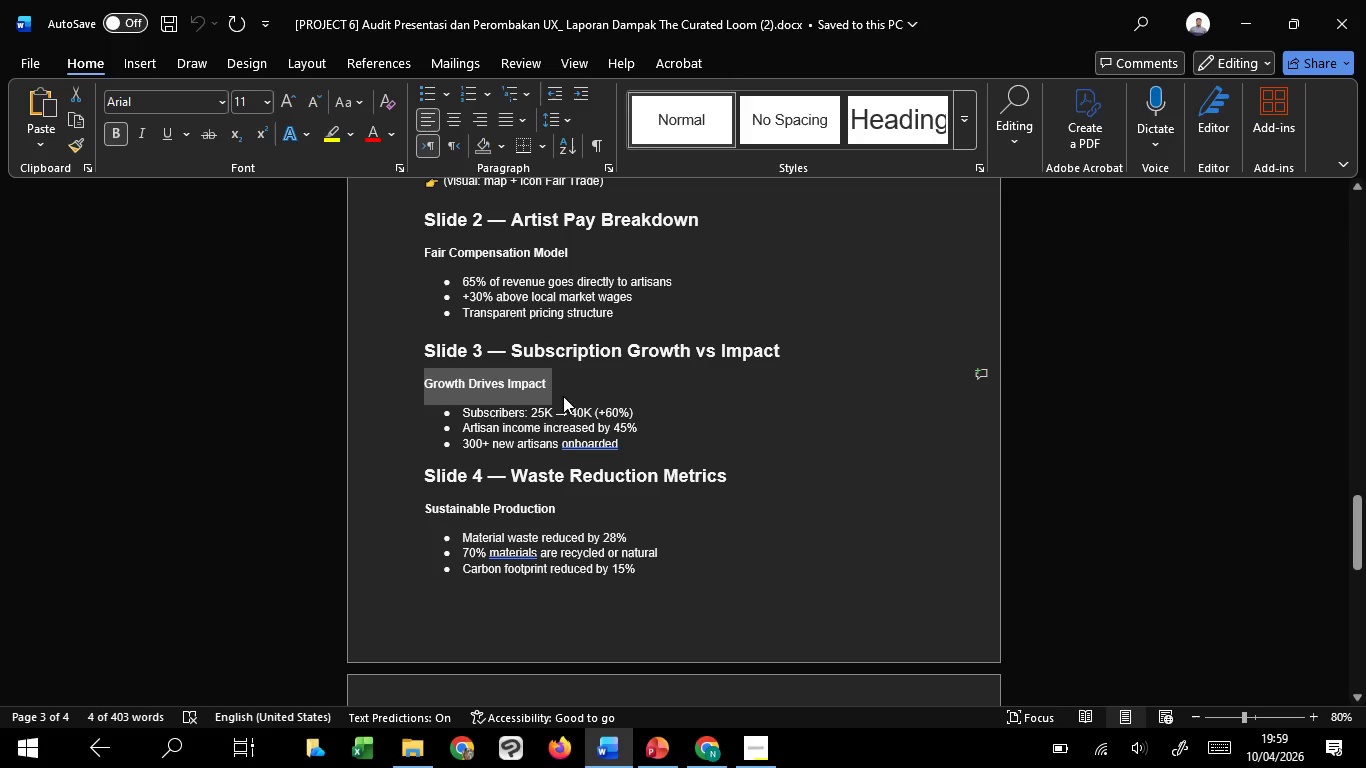 
key(Control+C)
 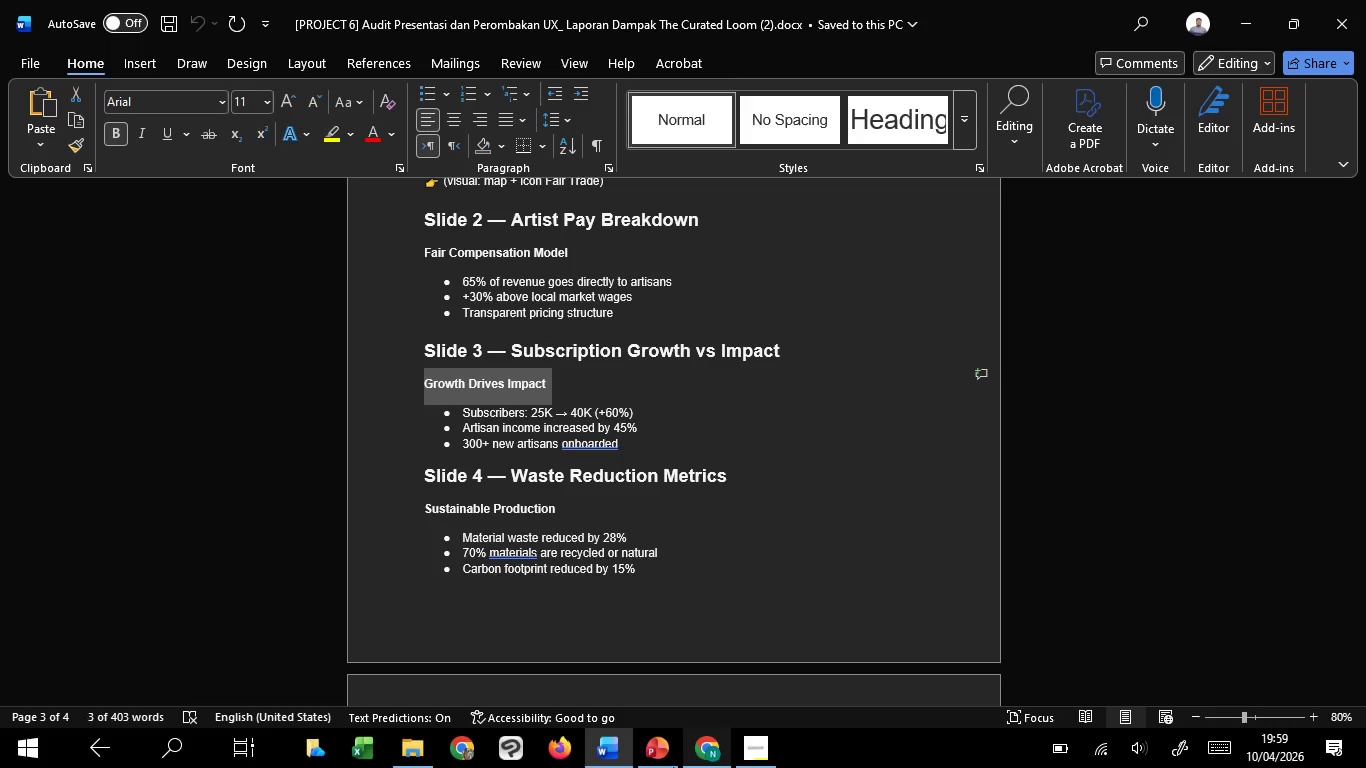 
key(Control+C)
 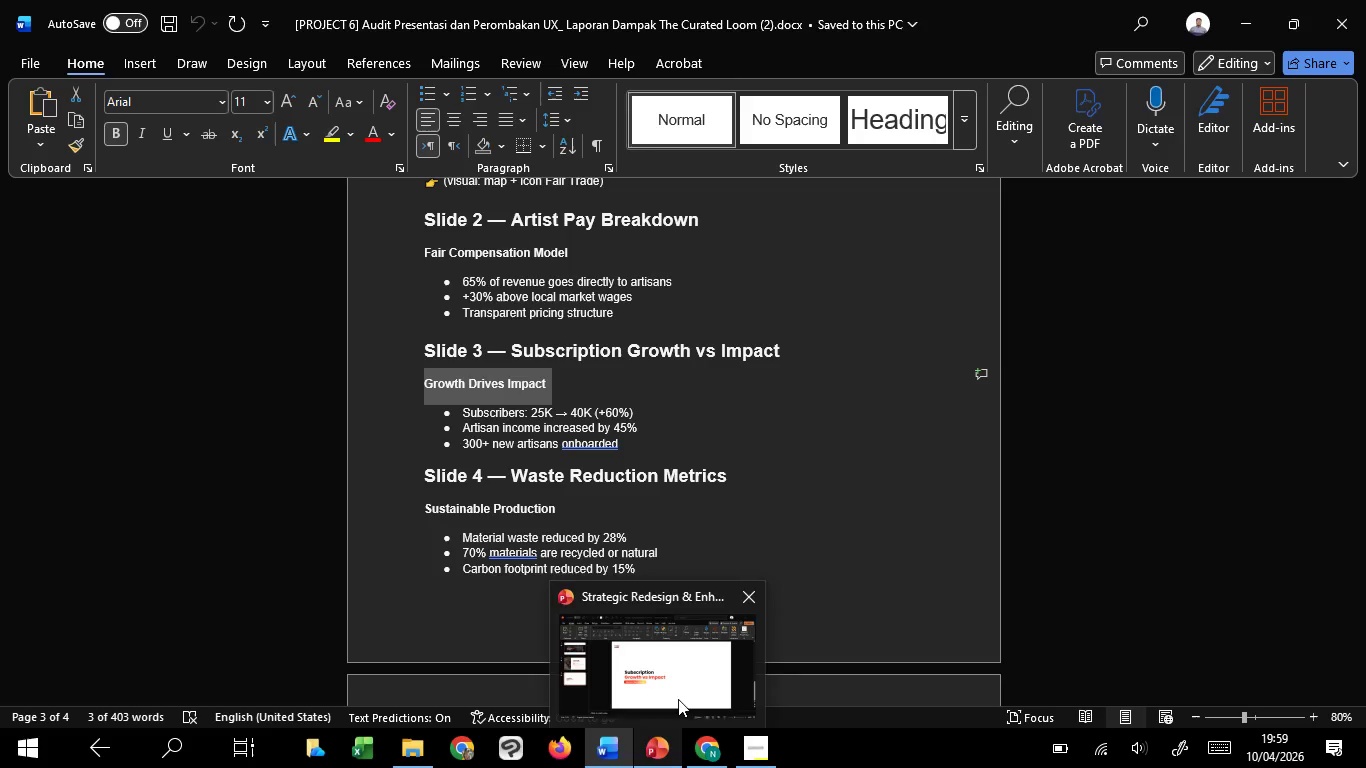 
left_click([678, 699])
 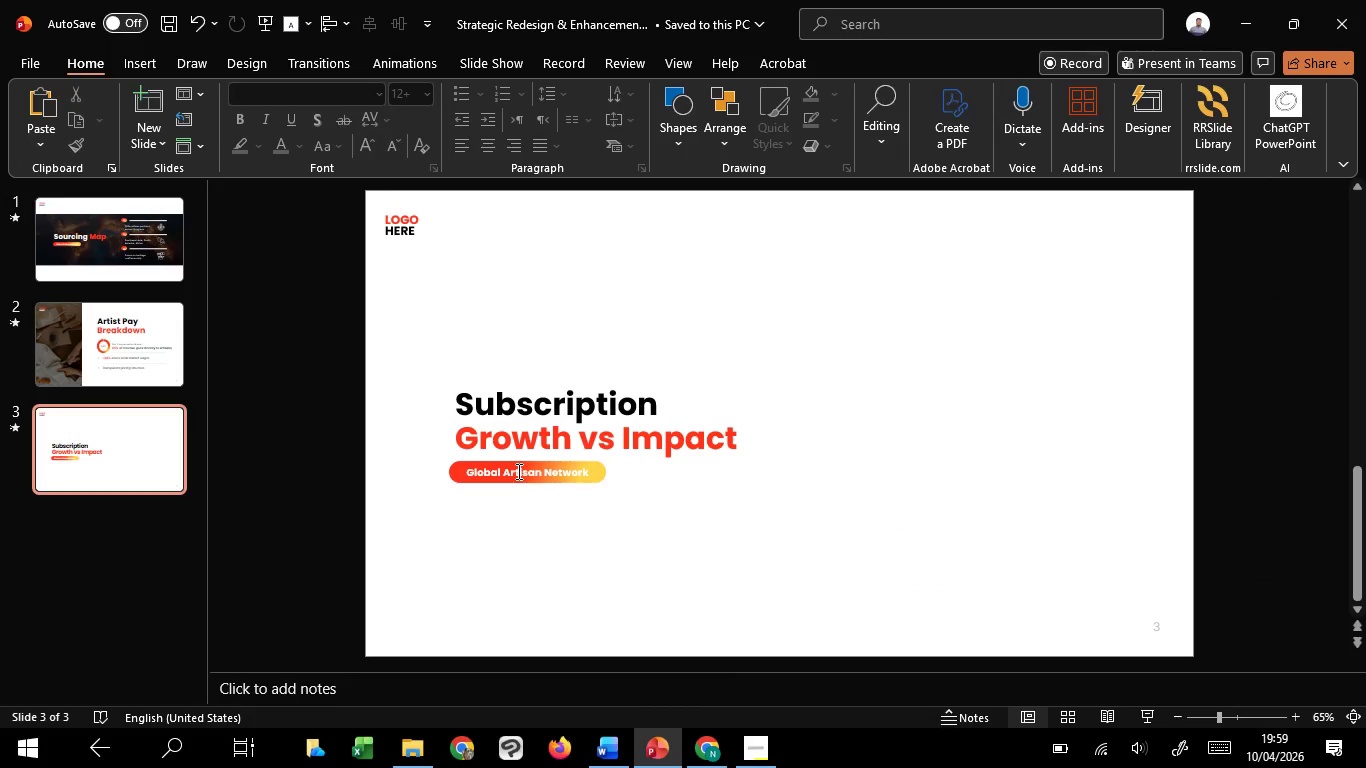 
double_click([518, 471])
 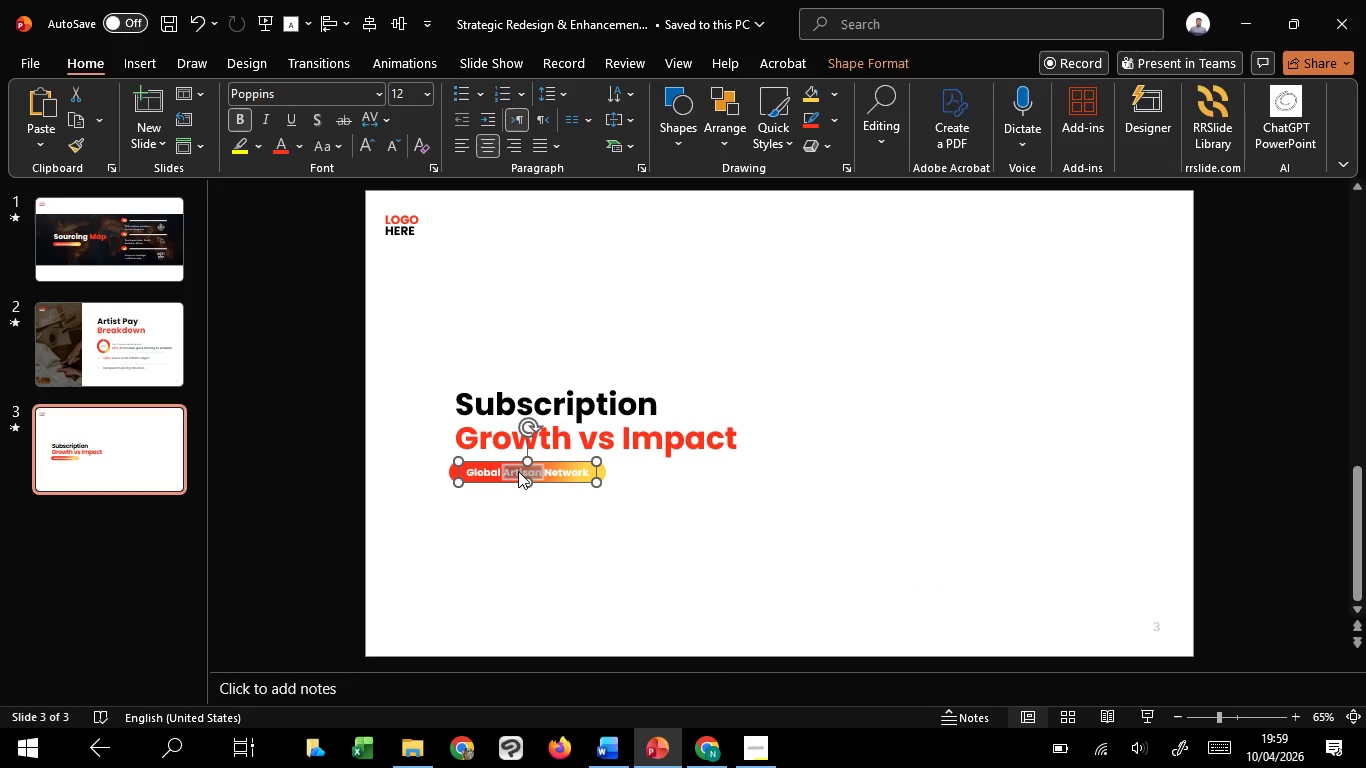 
key(Control+A)
 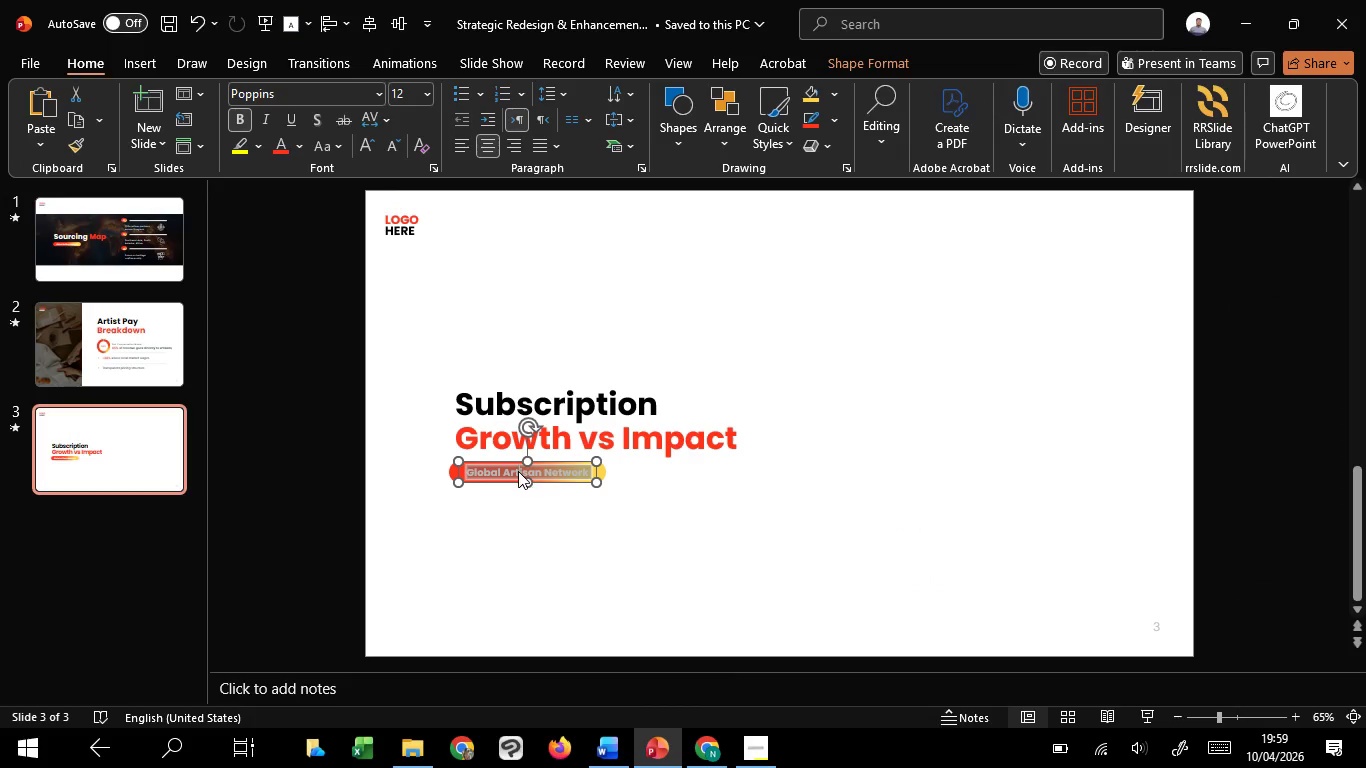 
right_click([518, 471])
 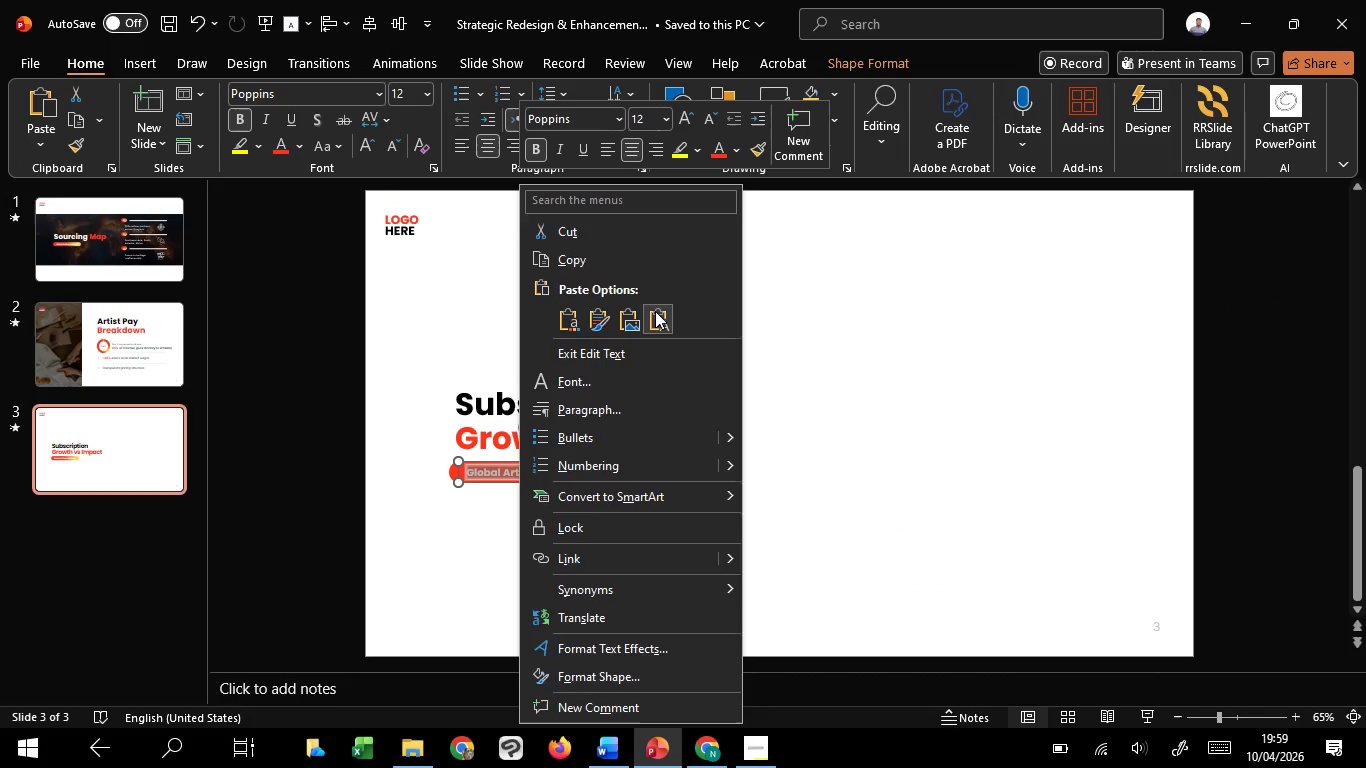 
left_click([655, 311])
 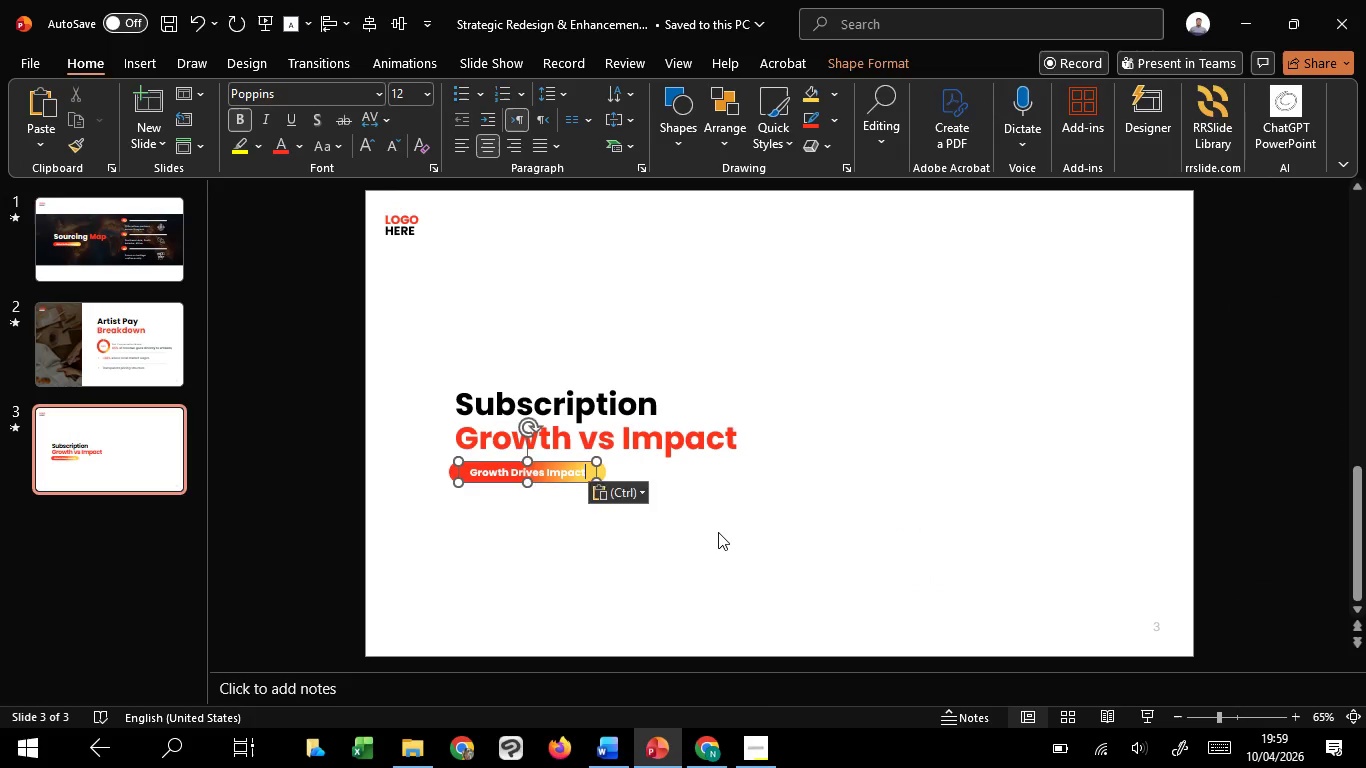 
left_click([718, 532])
 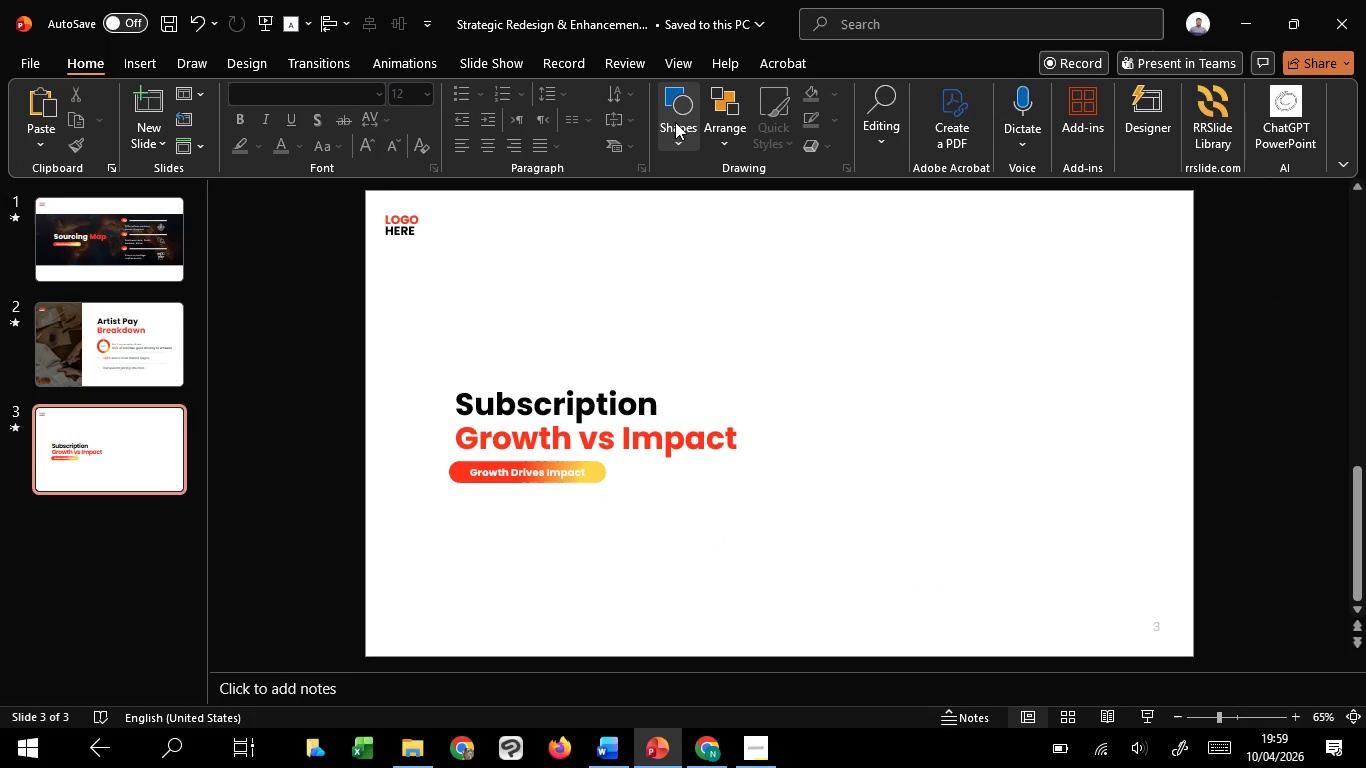 
left_click([675, 131])
 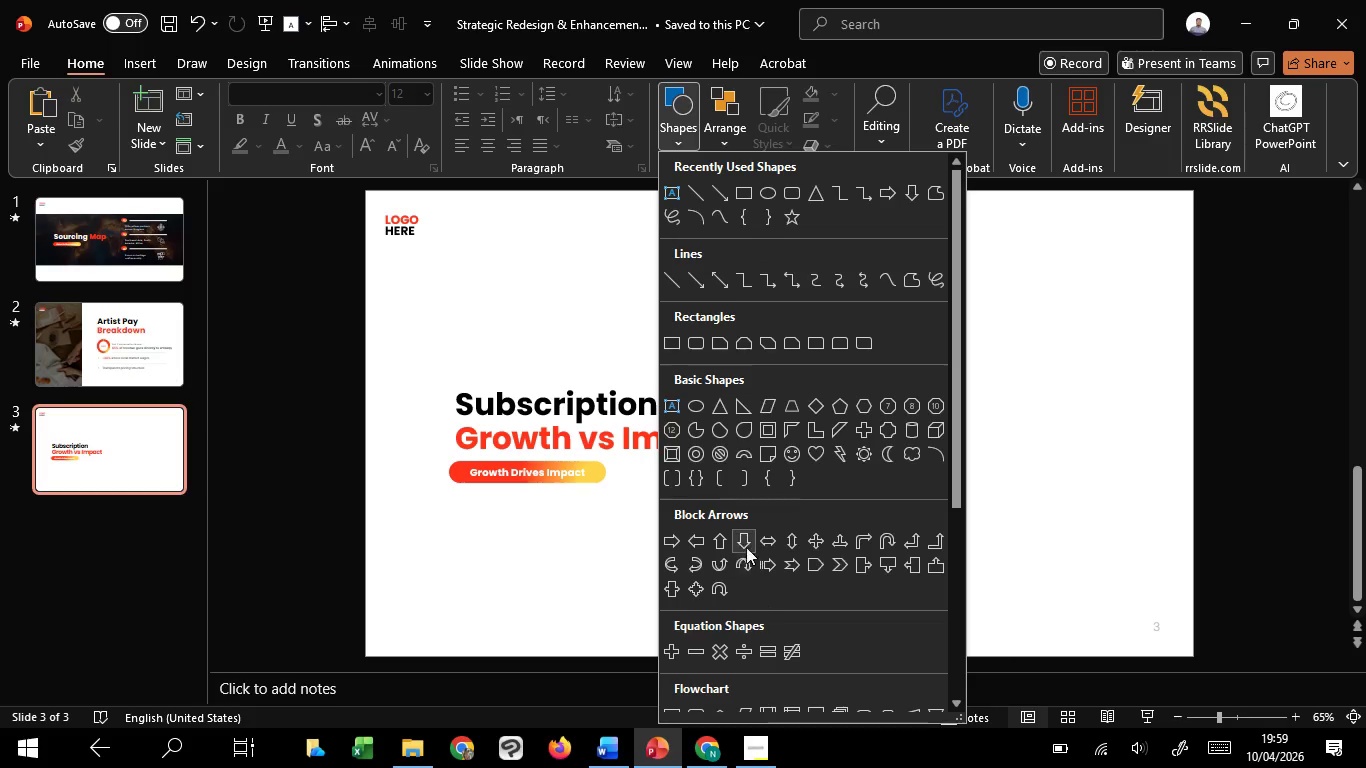 
left_click([723, 538])
 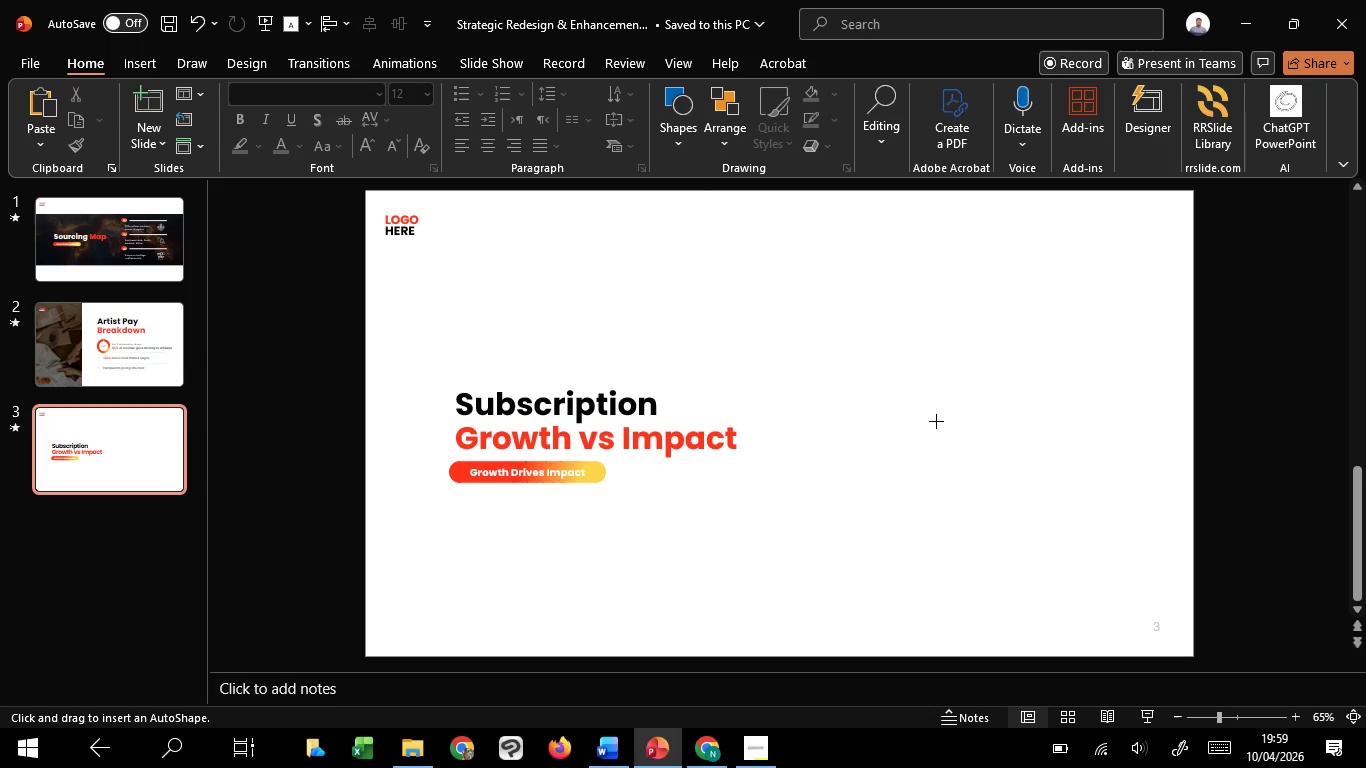 
hold_key(key=ControlLeft, duration=1.61)
hold_key(key=ShiftLeft, duration=1.36)
left_click_drag(start_coordinate=[929, 409], to_coordinate=[1035, 600])
 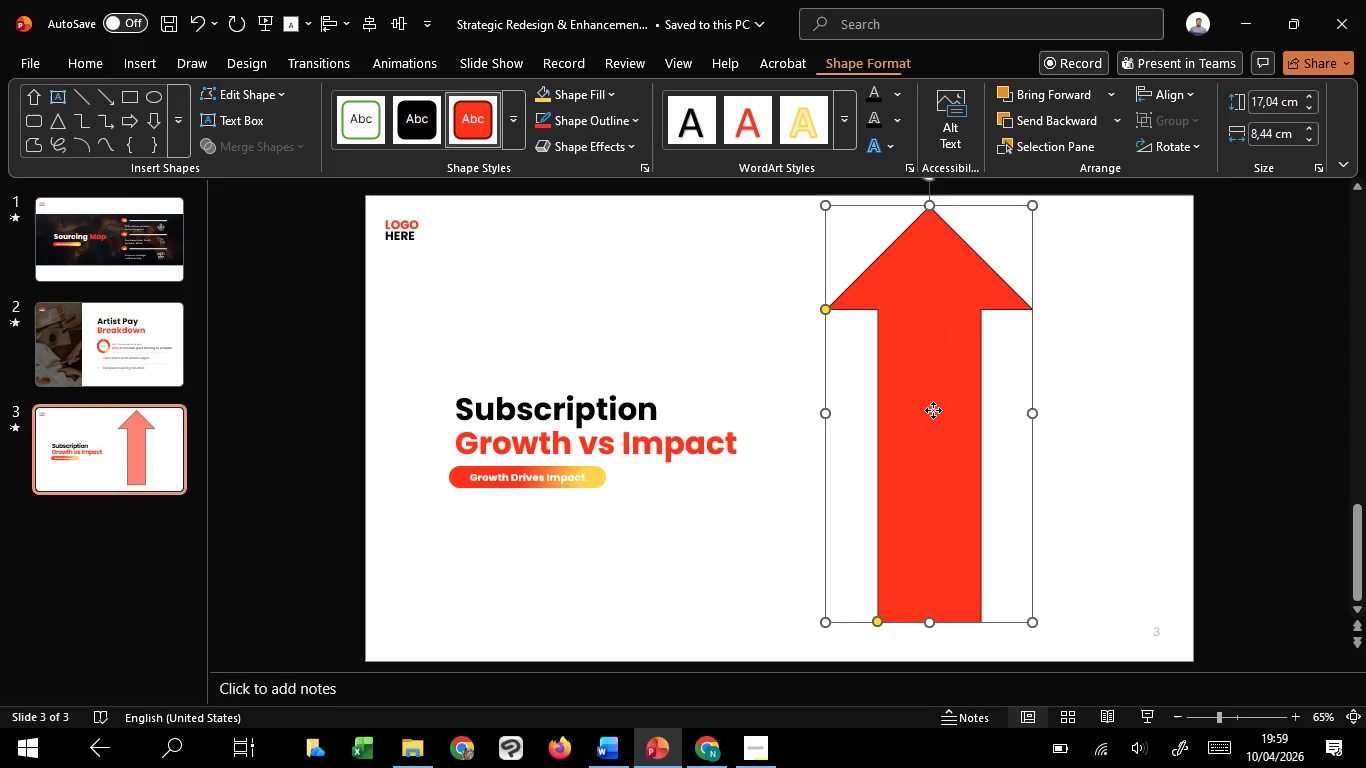 
left_click_drag(start_coordinate=[933, 410], to_coordinate=[1014, 448])
 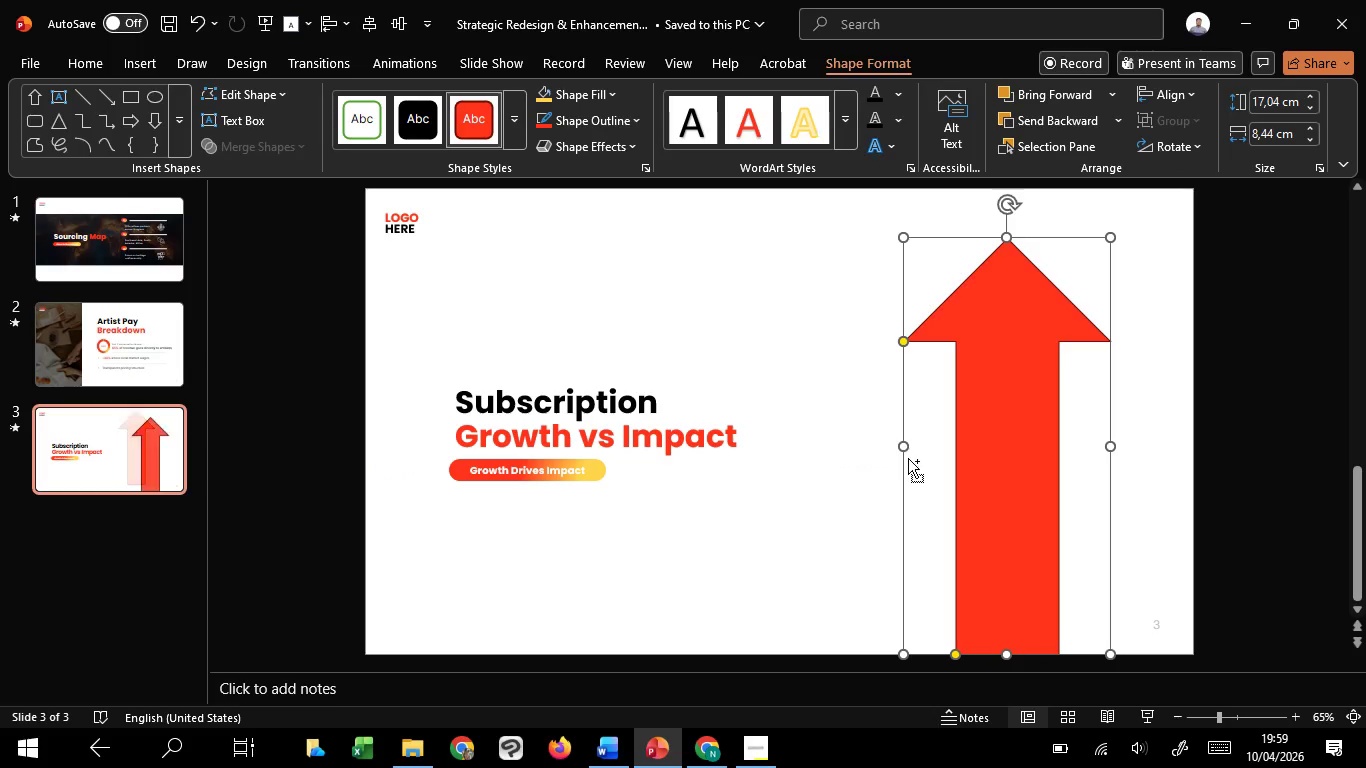 
hold_key(key=ControlLeft, duration=1.73)
hold_key(key=ShiftLeft, duration=1.36)
left_click_drag(start_coordinate=[898, 447], to_coordinate=[846, 454])
 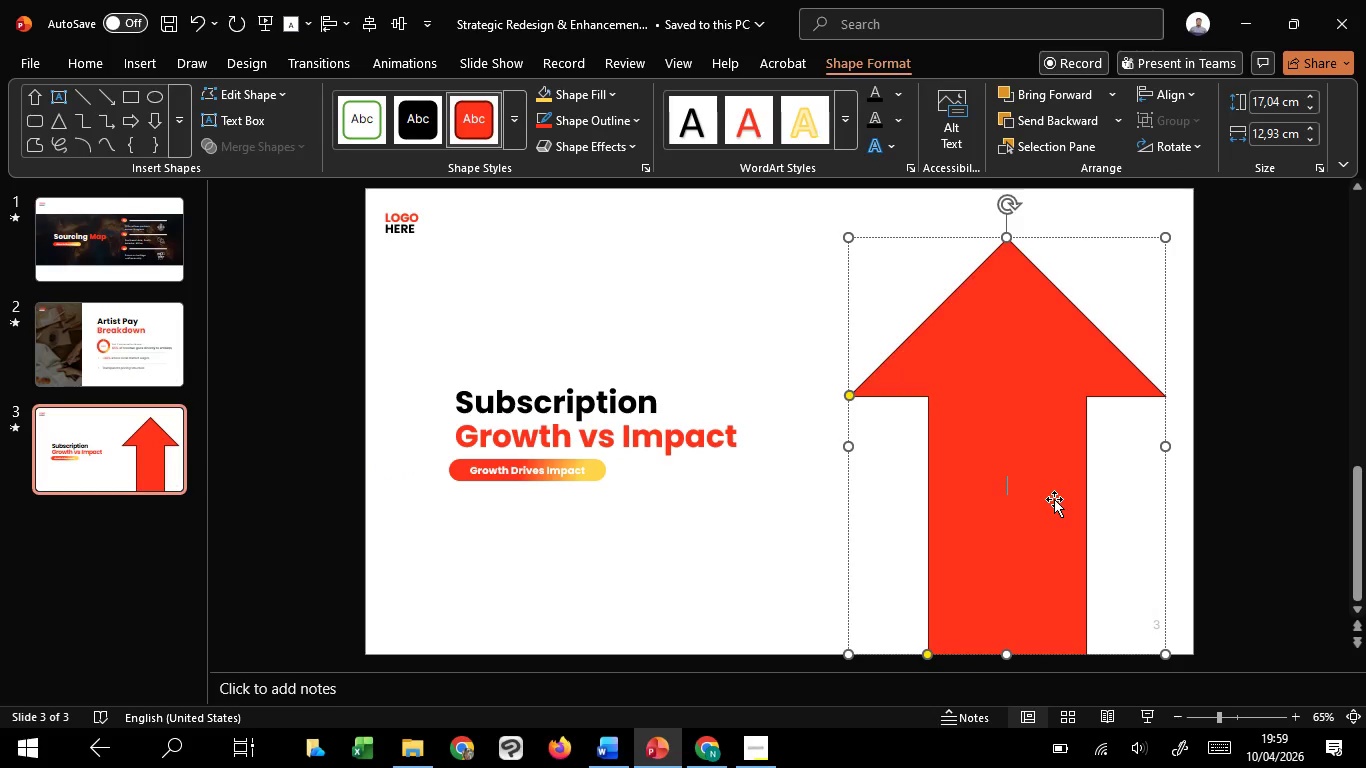 
scroll: coordinate [1054, 499], scroll_direction: down, amount: 1.0
 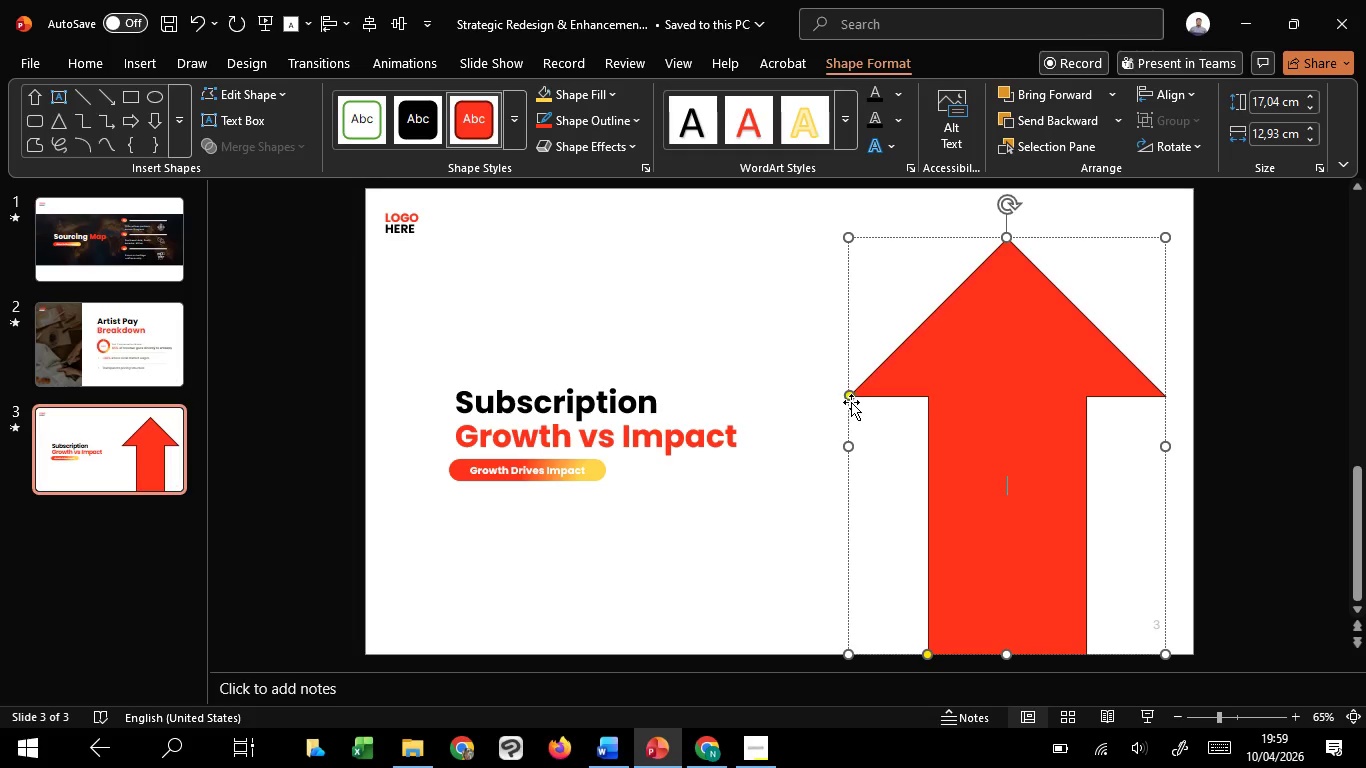 
left_click_drag(start_coordinate=[851, 402], to_coordinate=[846, 386])
 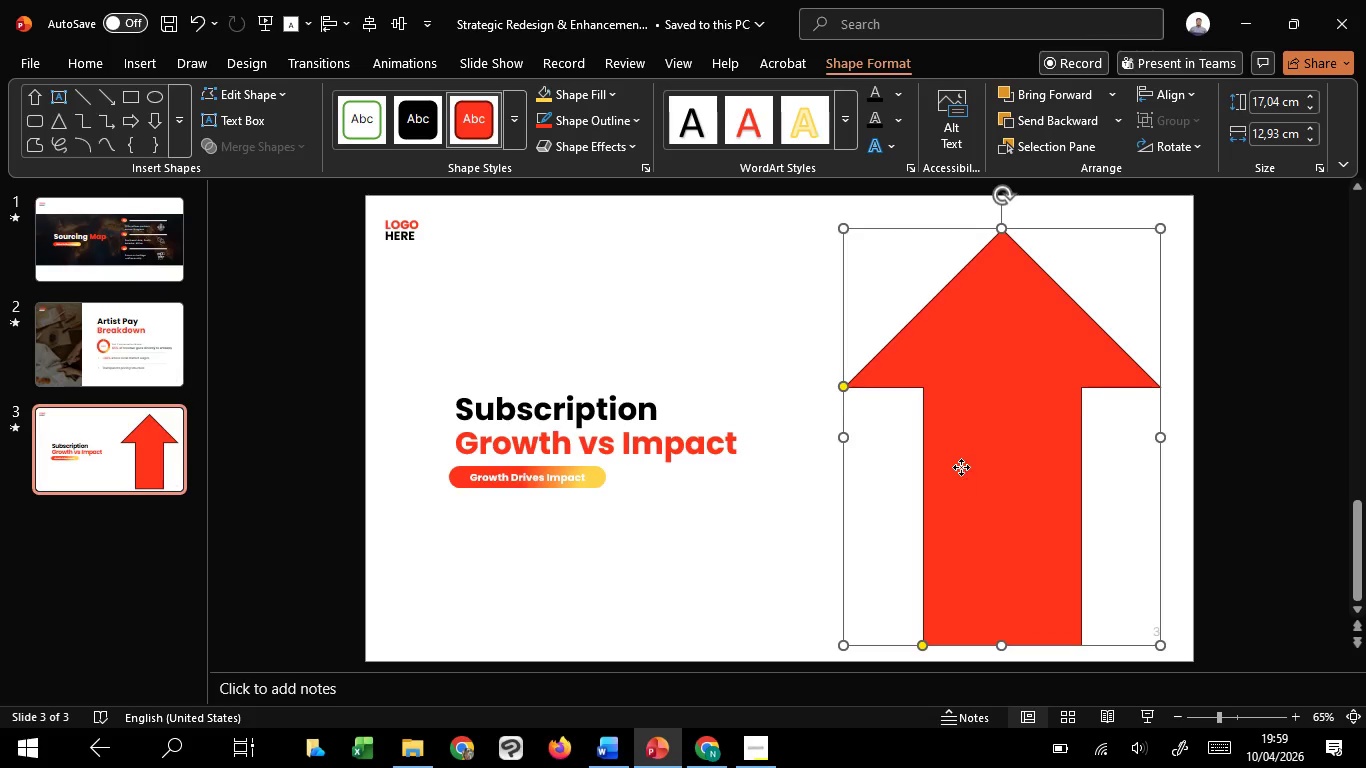 
left_click_drag(start_coordinate=[961, 467], to_coordinate=[956, 481])
 